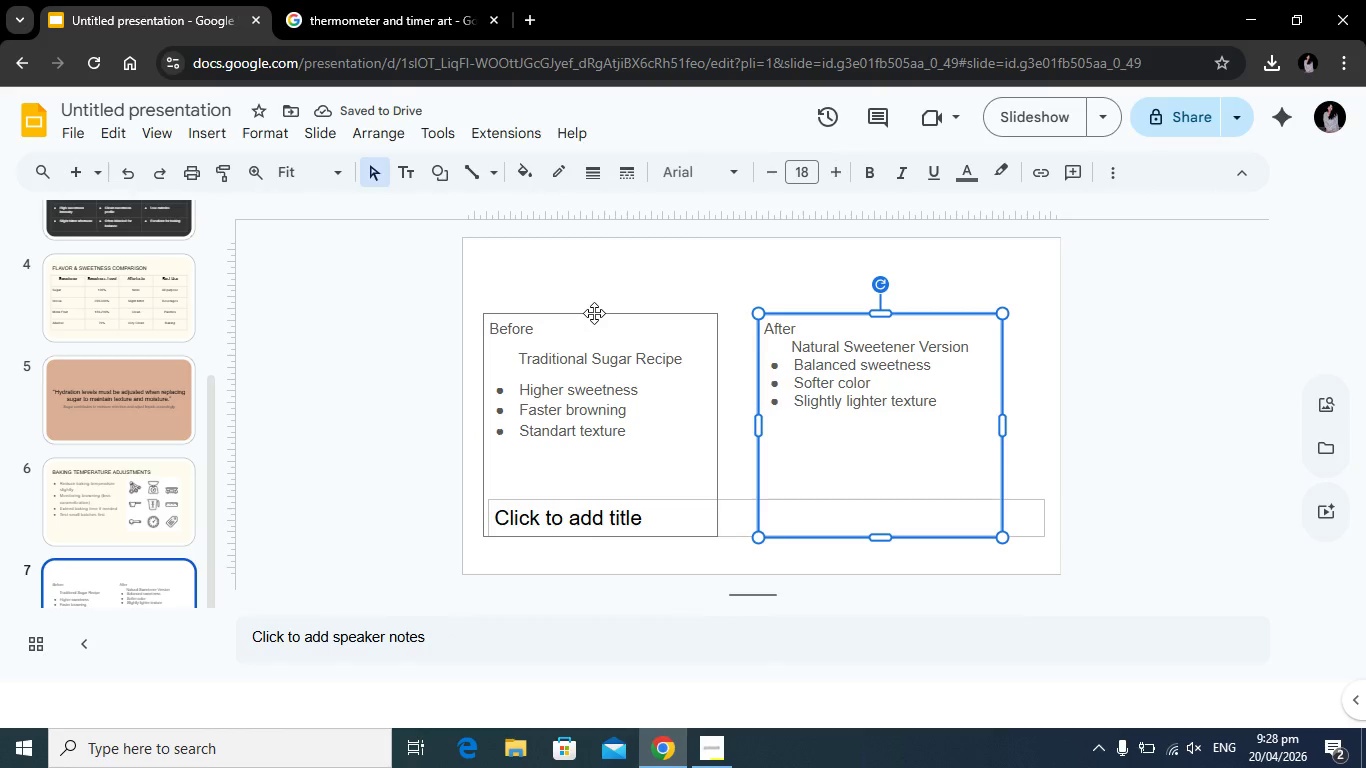 
left_click_drag(start_coordinate=[594, 313], to_coordinate=[595, 275])
 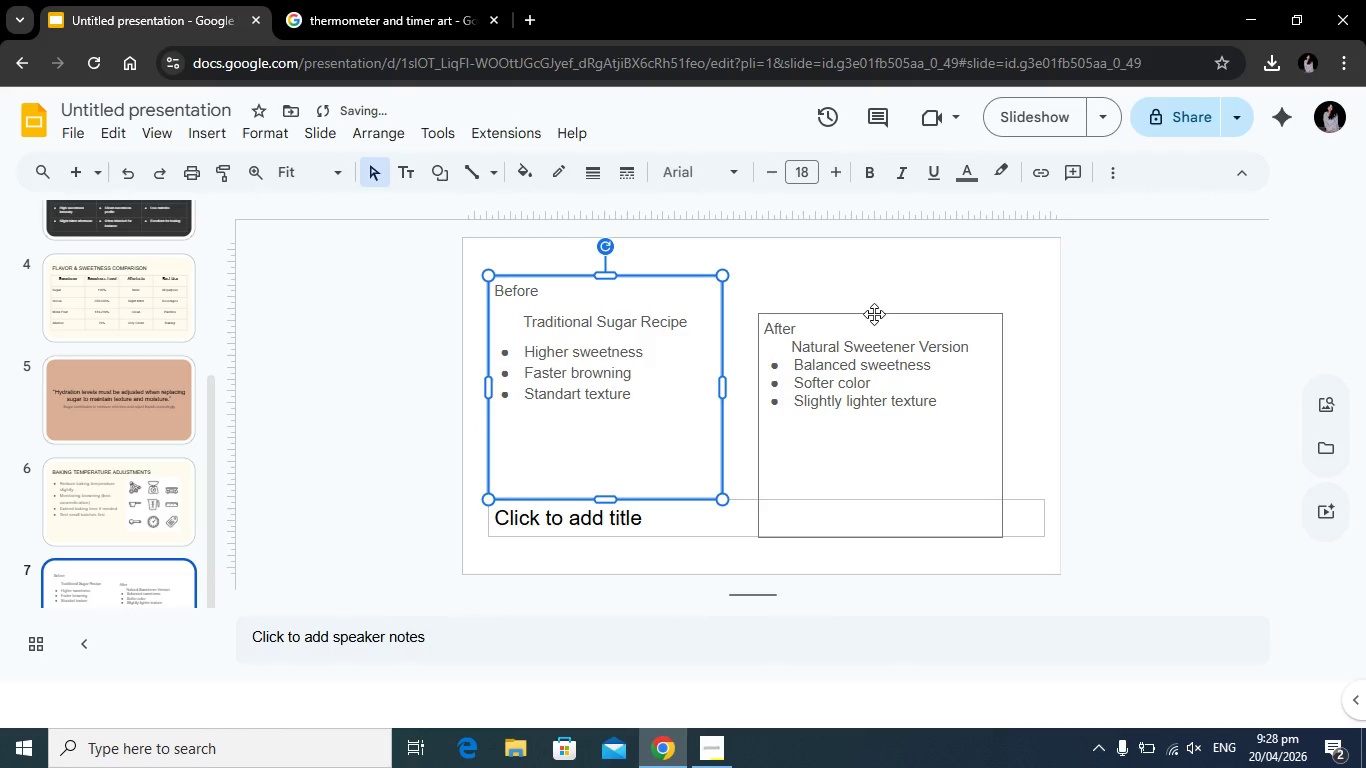 
left_click_drag(start_coordinate=[874, 314], to_coordinate=[883, 276])
 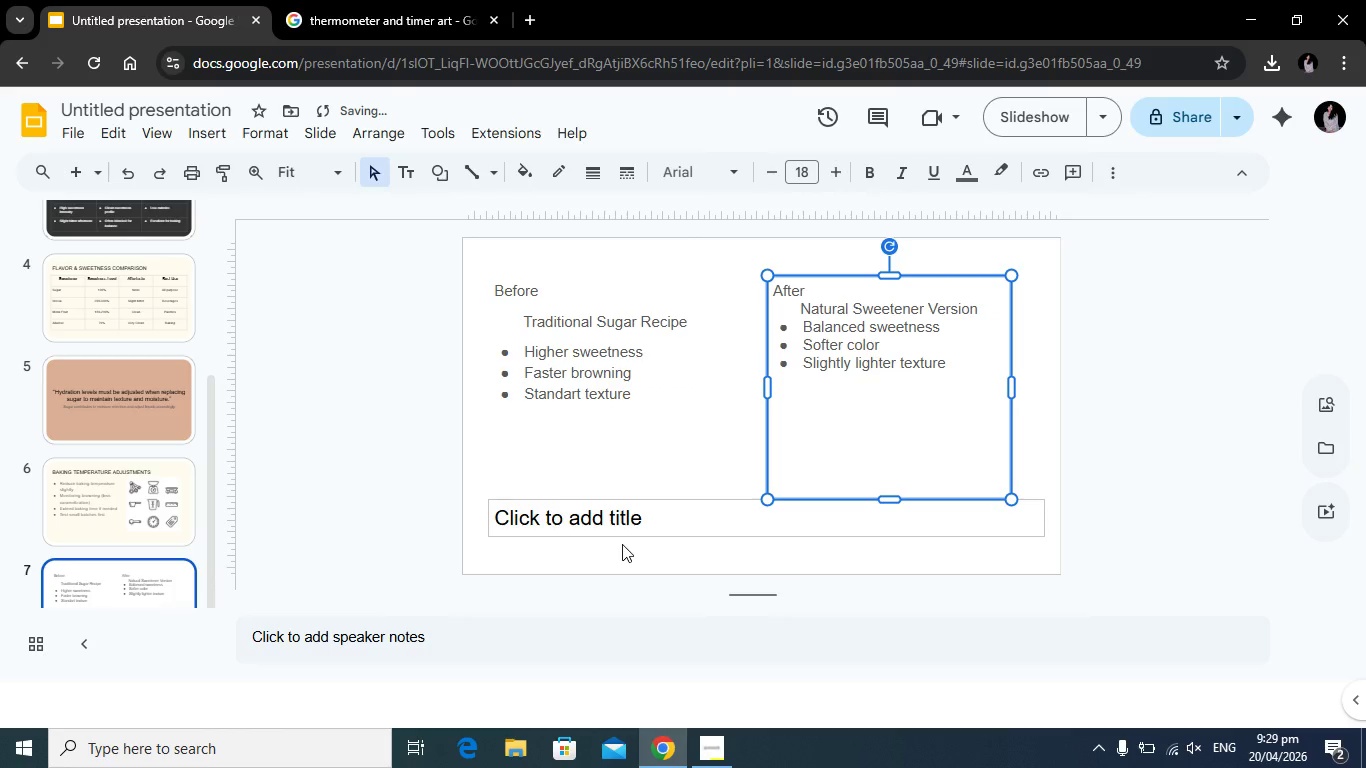 
left_click([643, 526])
 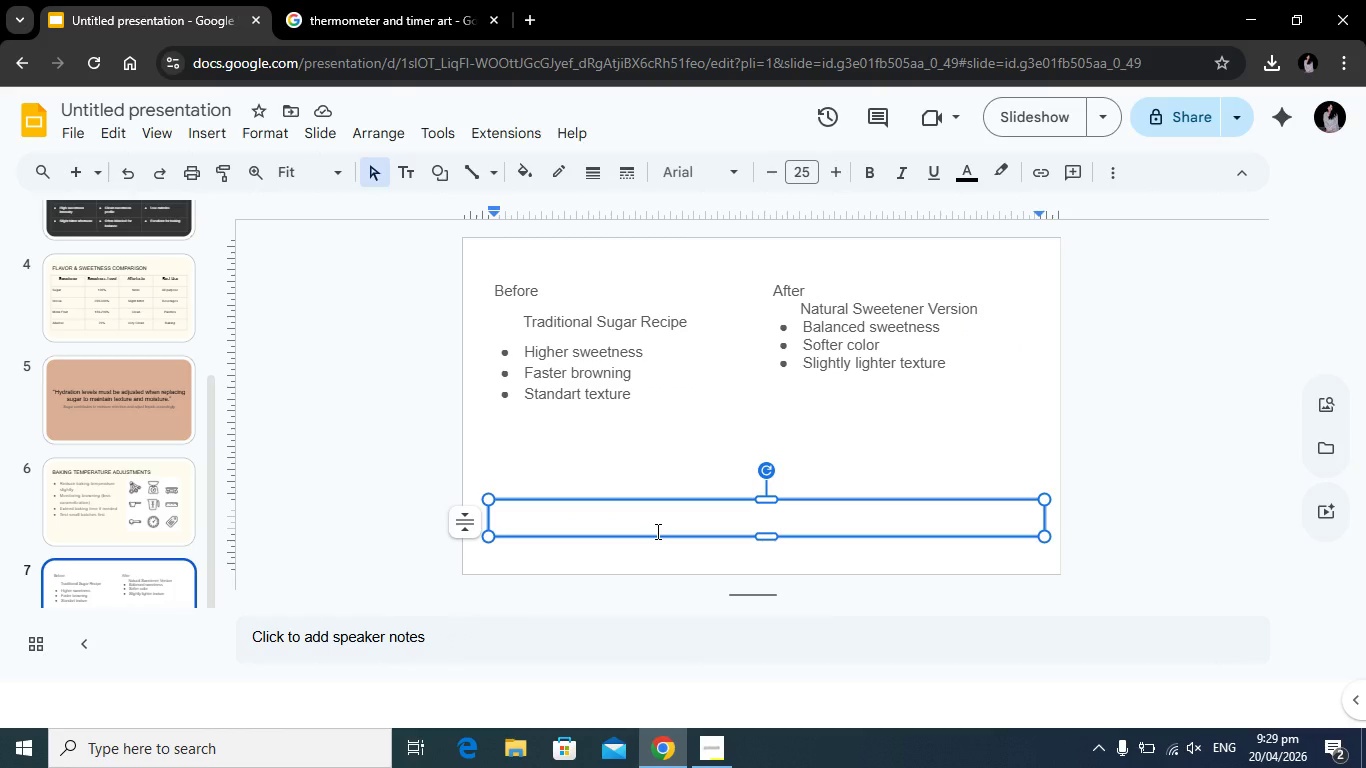 
wait(6.52)
 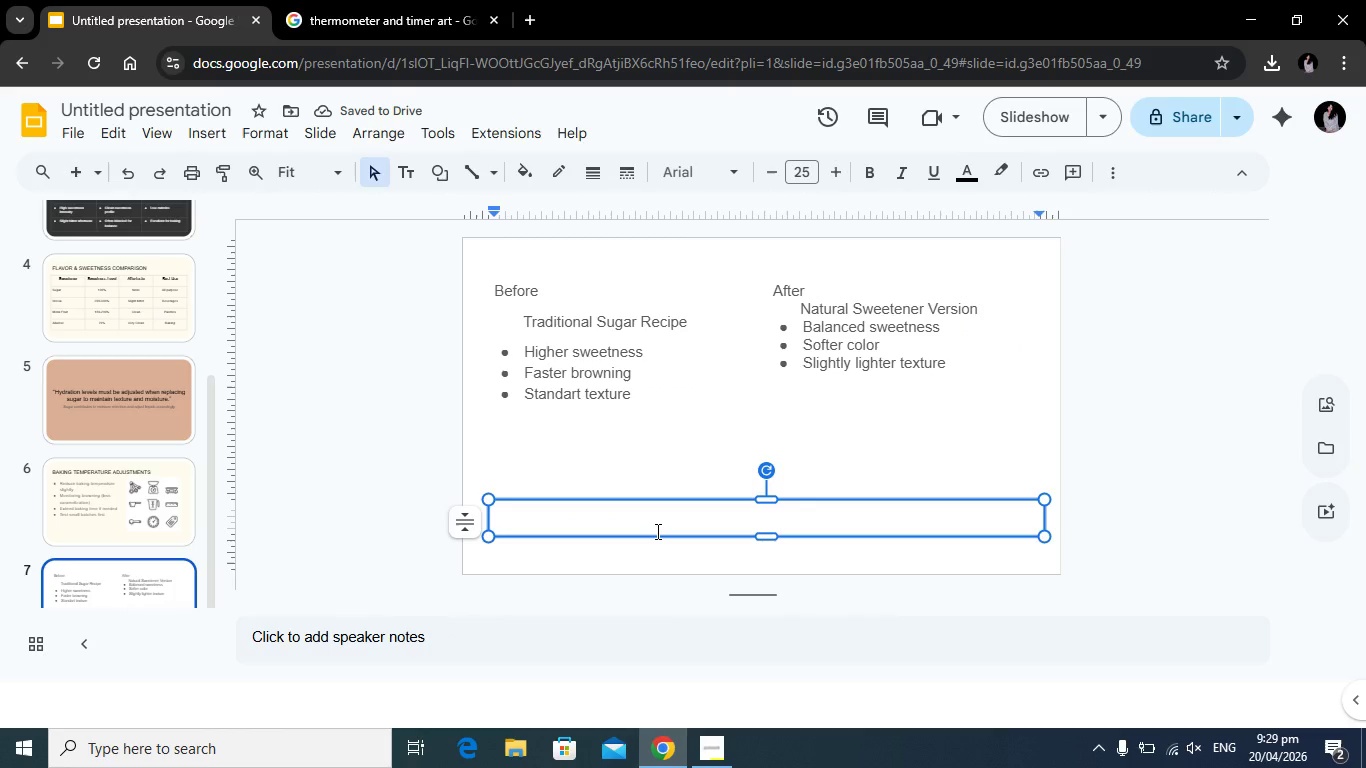 
type(Results: Improved health appeal without compromising quality)
 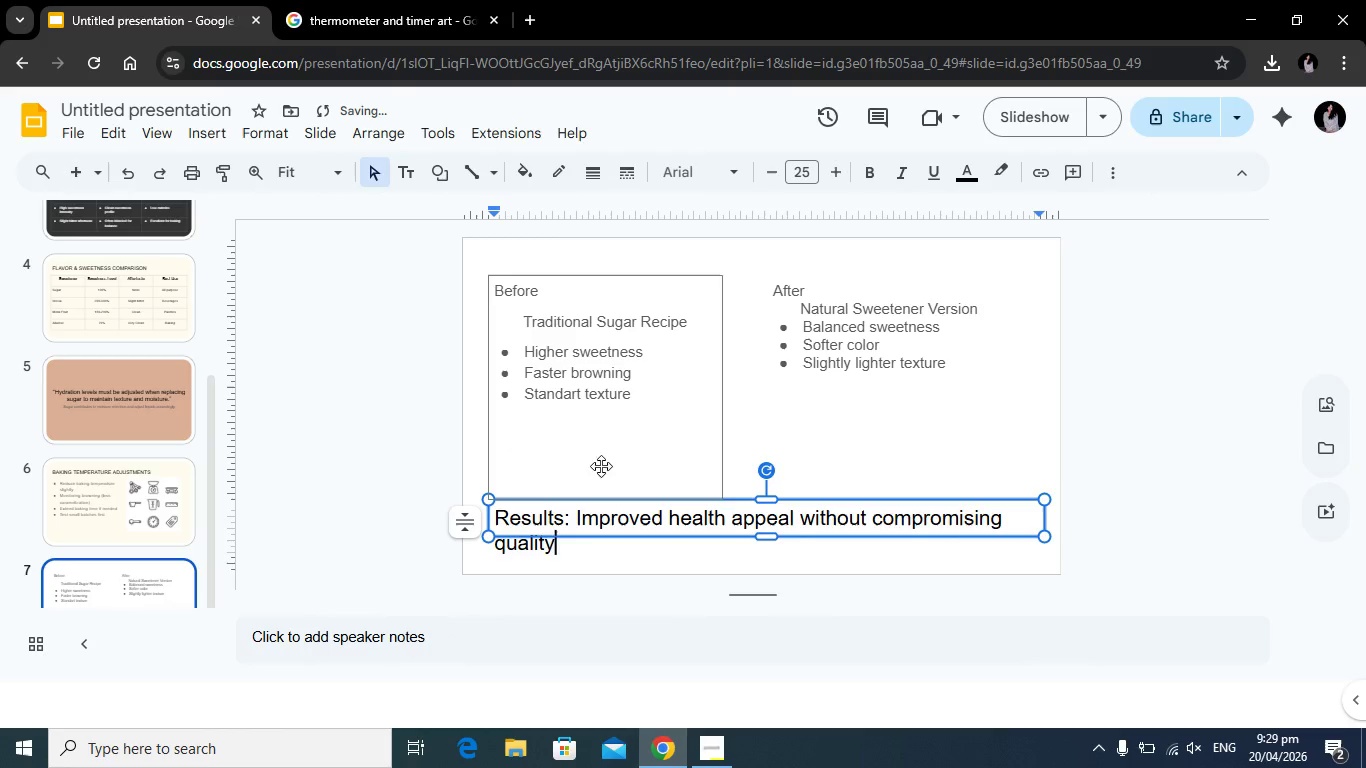 
left_click_drag(start_coordinate=[1047, 538], to_coordinate=[938, 534])
 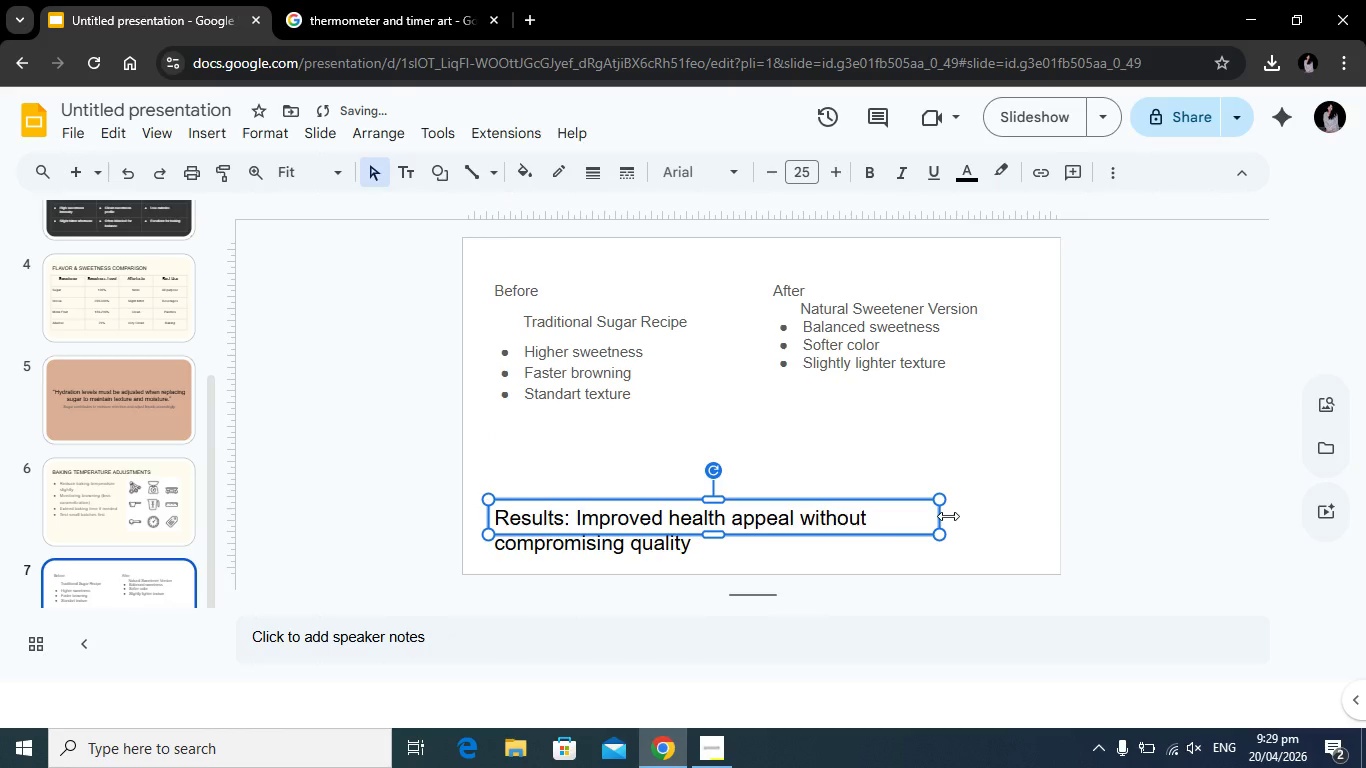 
left_click_drag(start_coordinate=[939, 516], to_coordinate=[1038, 520])
 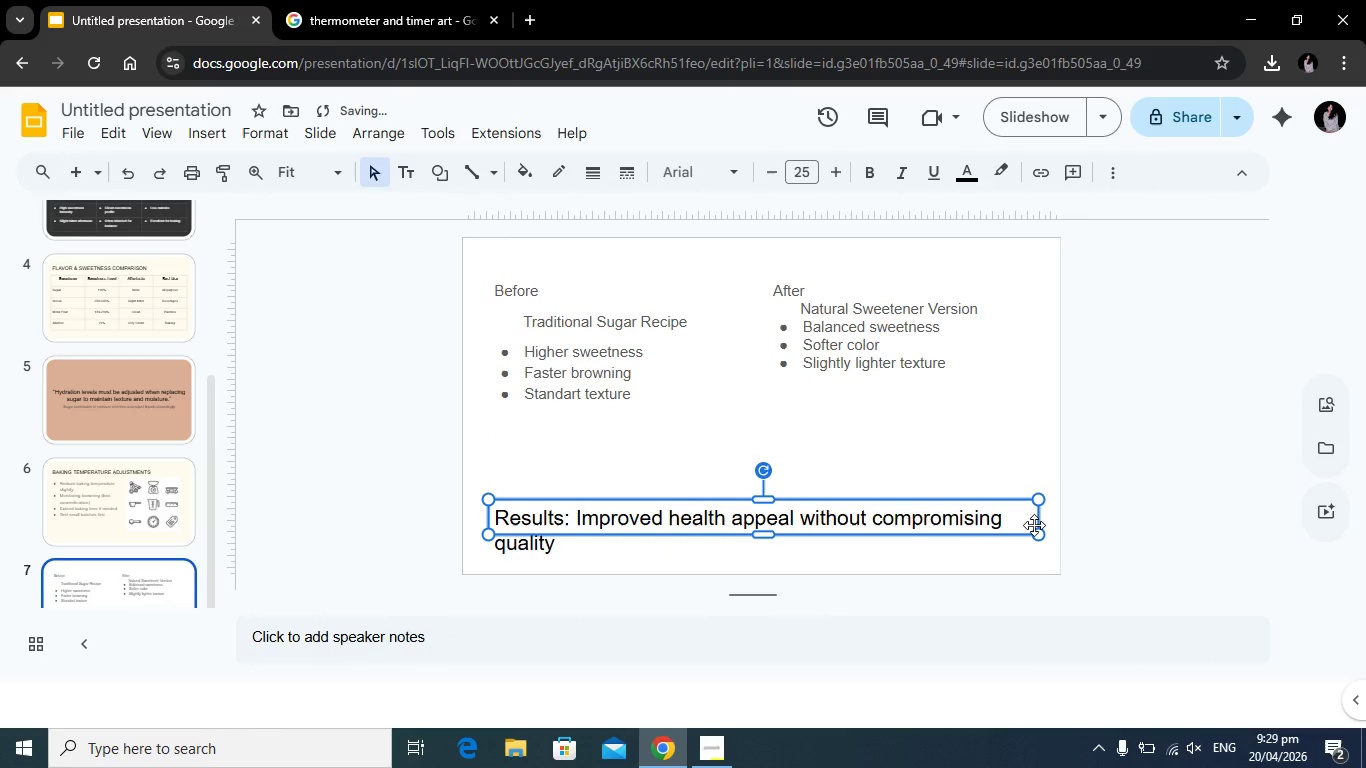 
left_click([764, 173])
 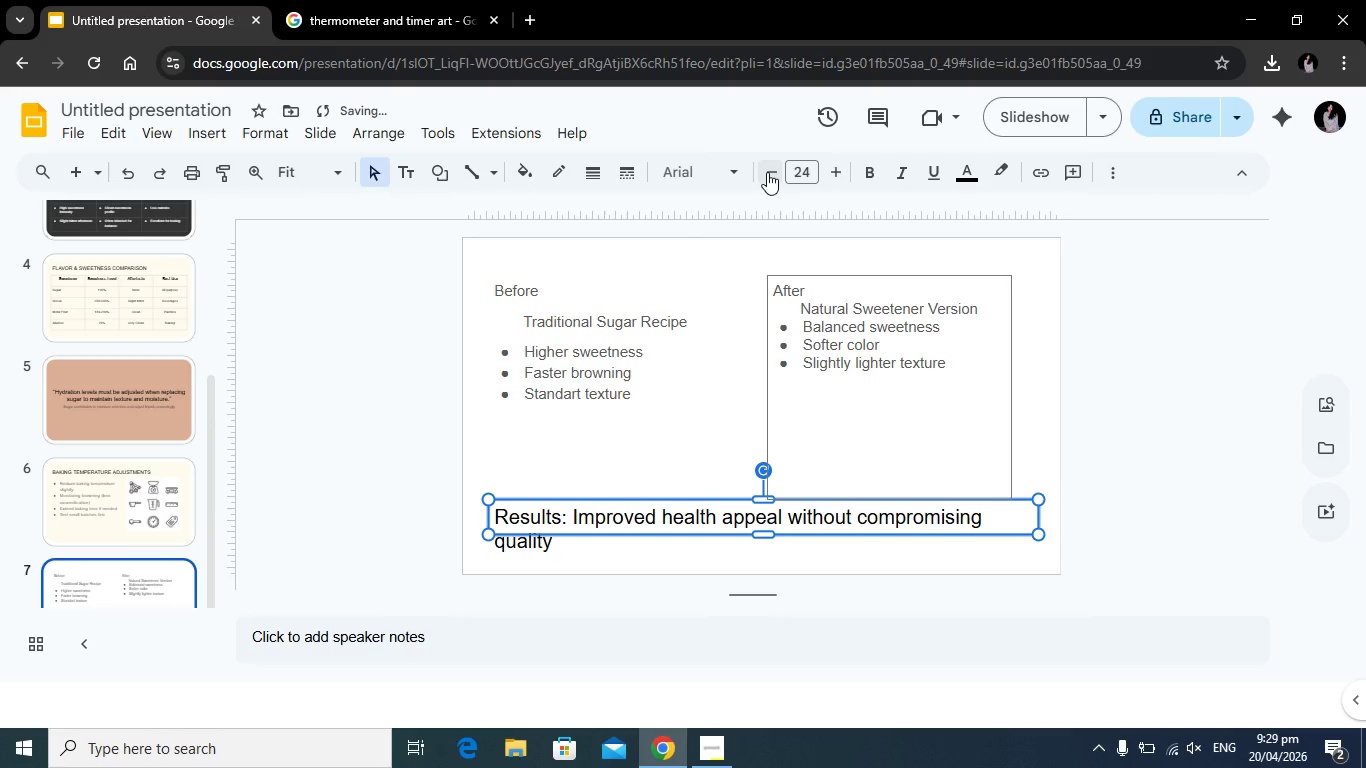 
left_click([767, 172])
 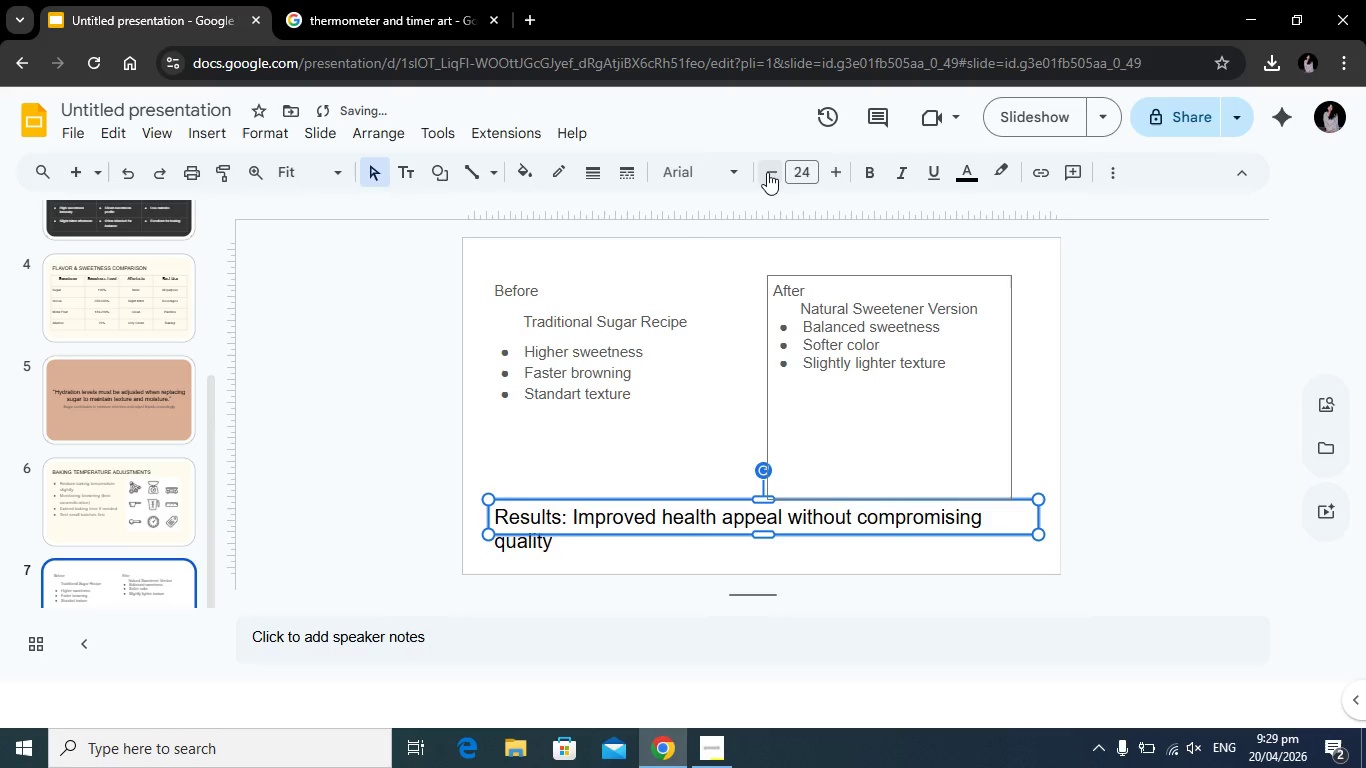 
left_click([770, 170])
 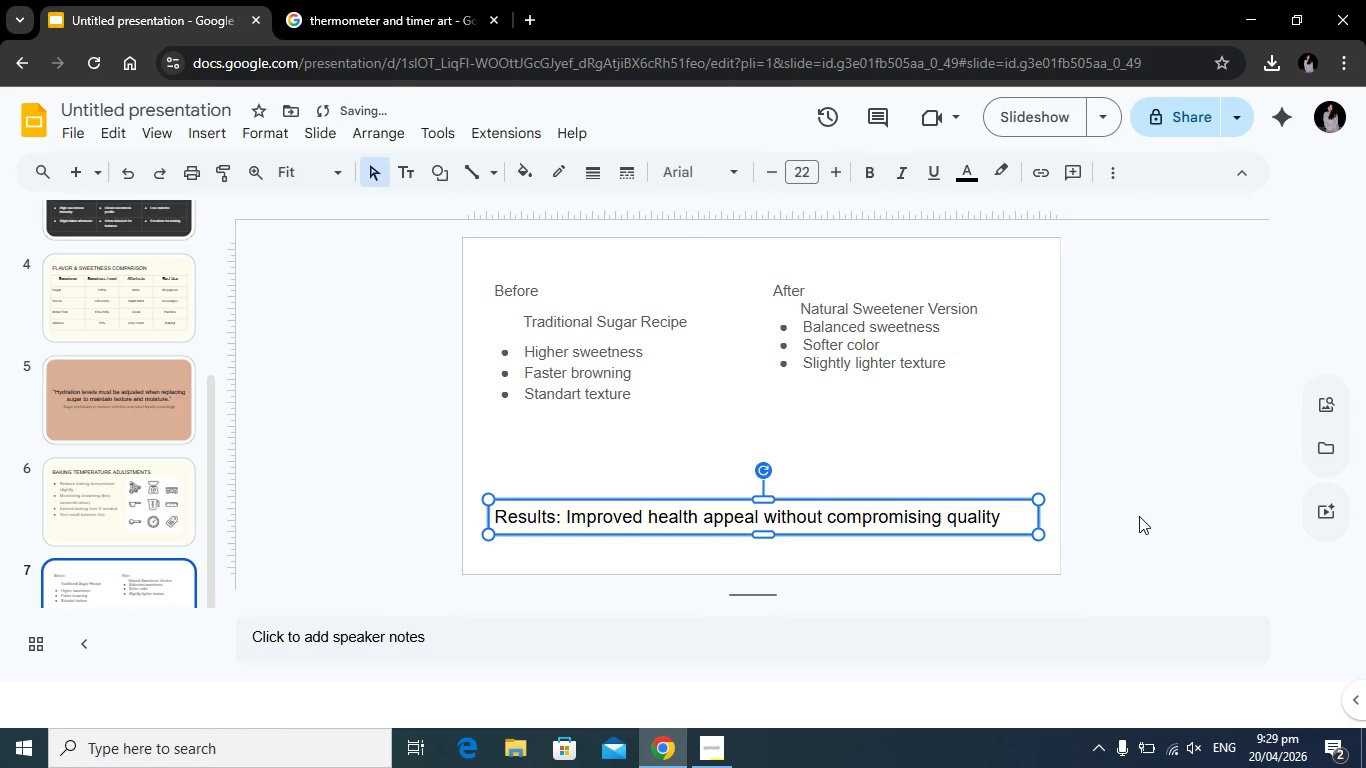 
left_click([1139, 516])
 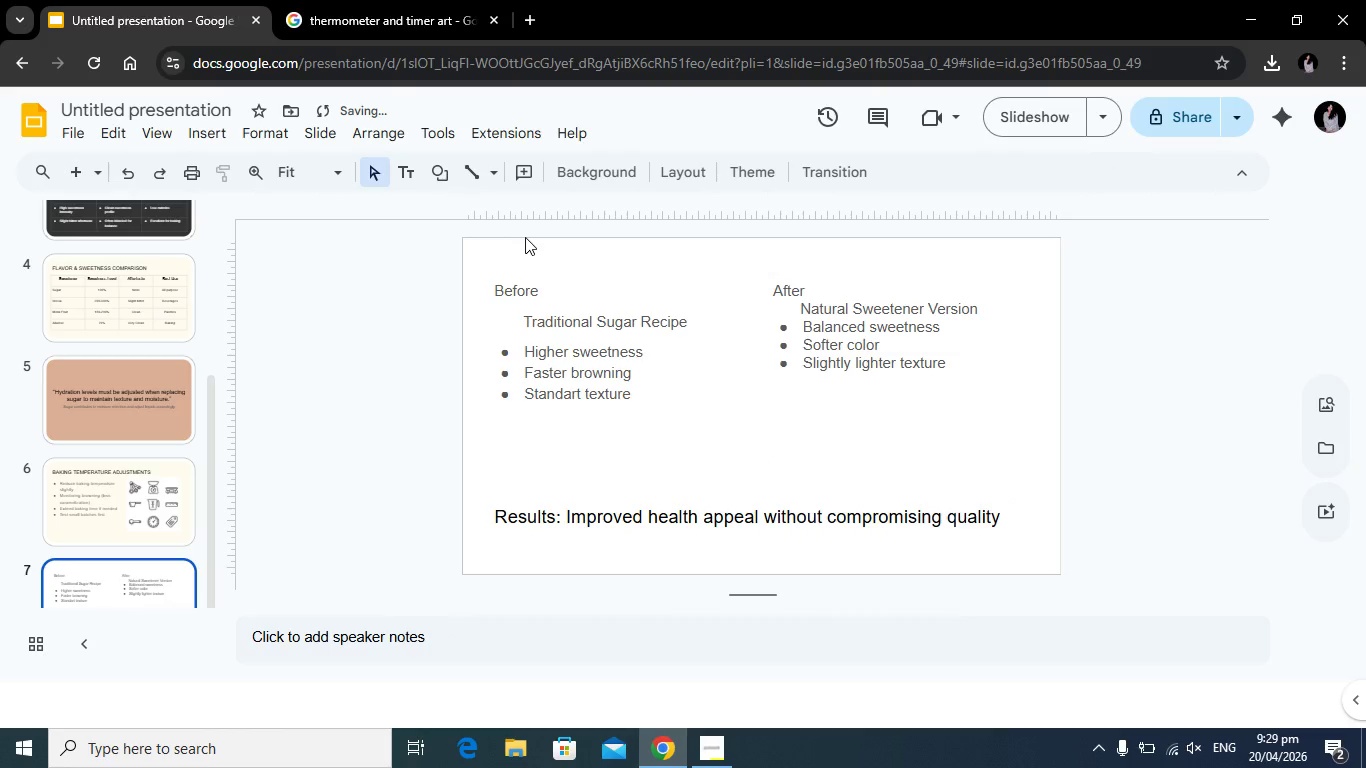 
left_click([617, 177])
 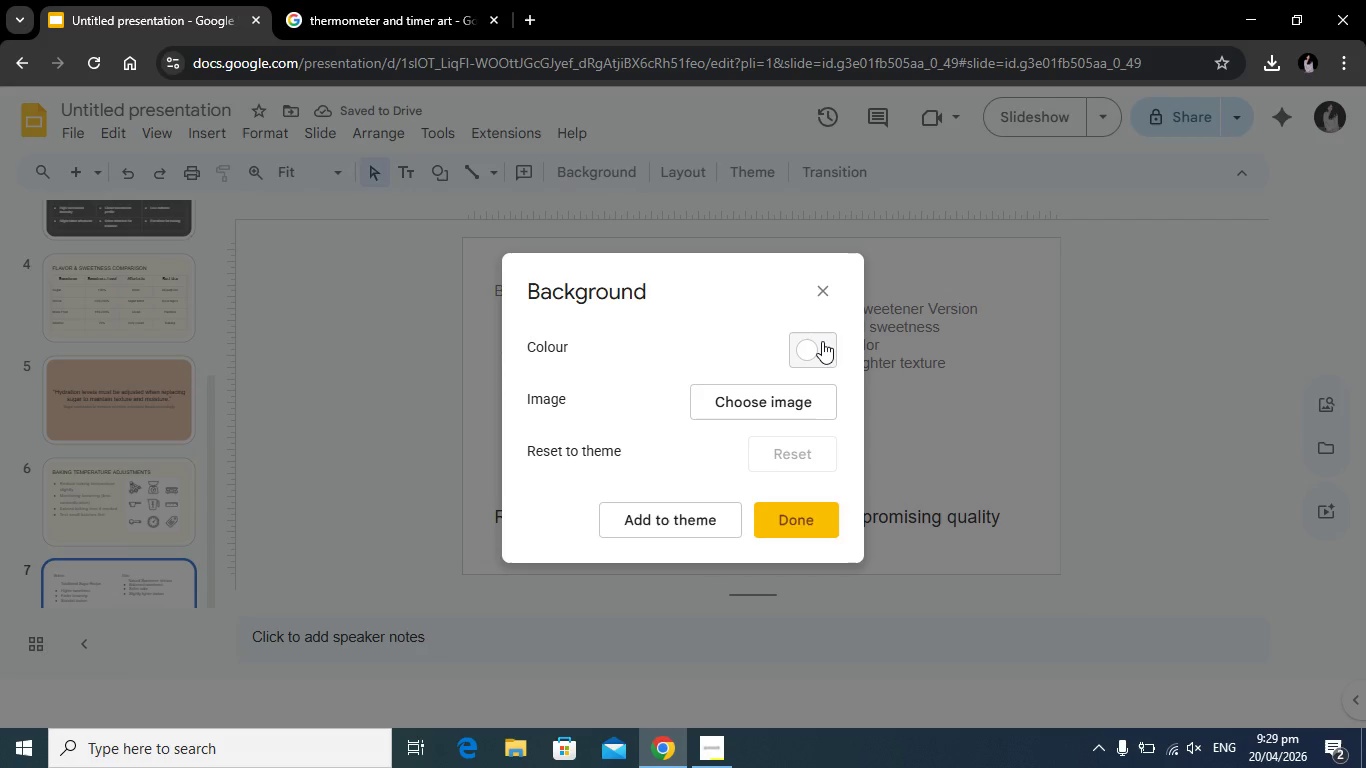 
left_click([822, 341])
 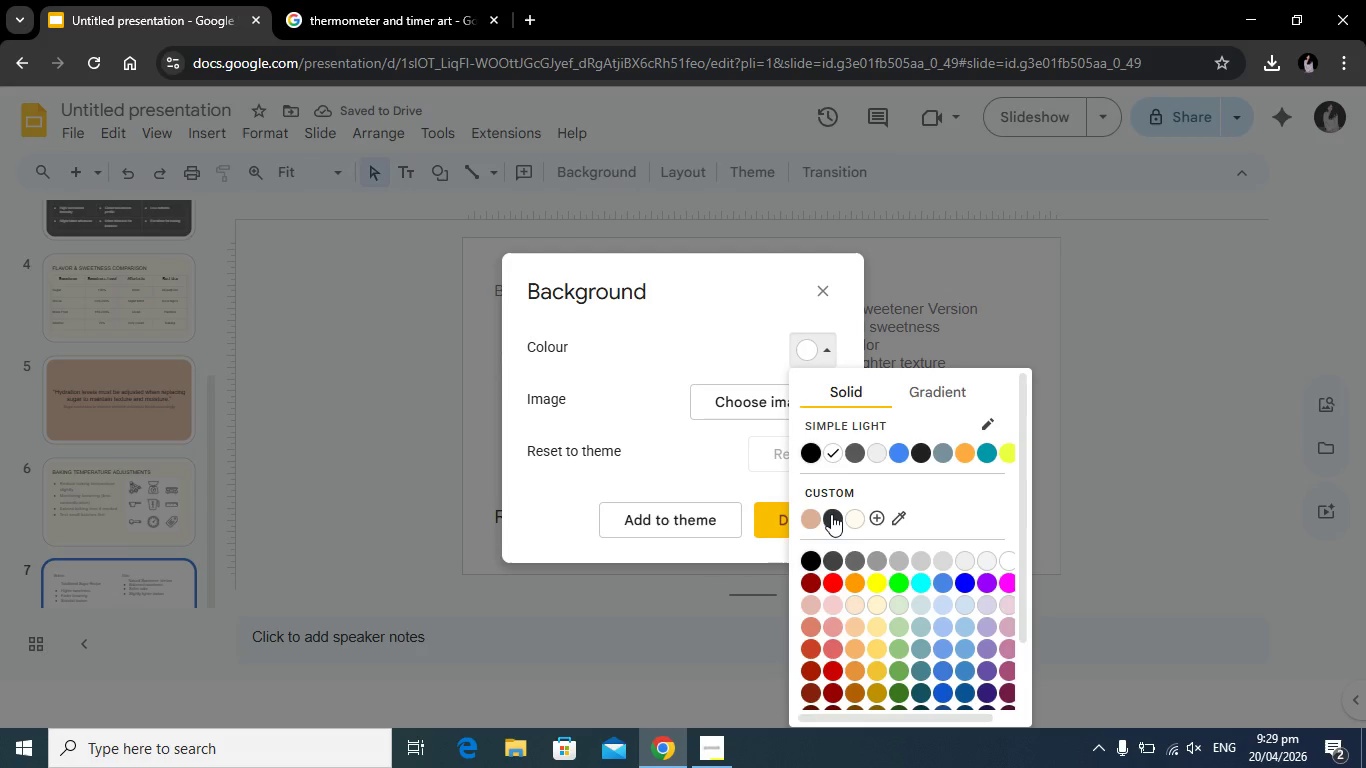 
left_click([831, 514])
 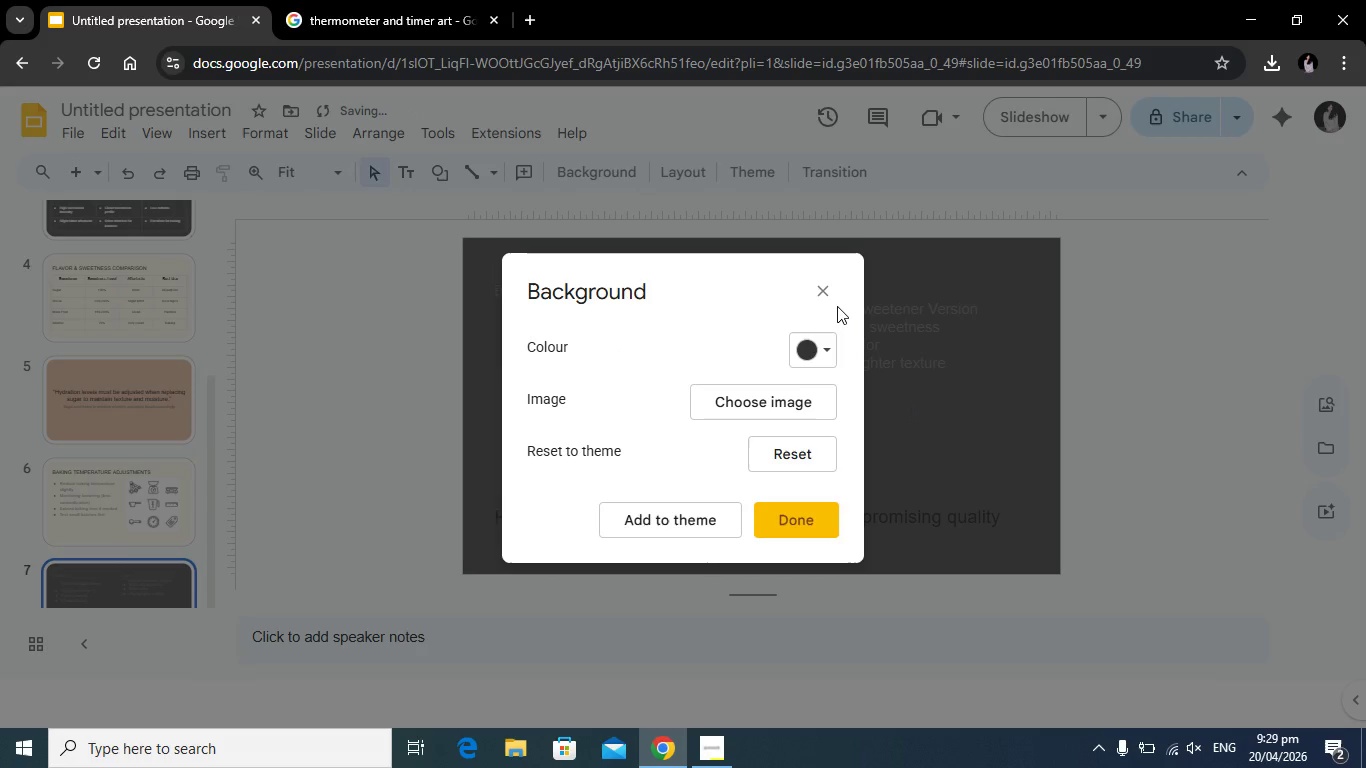 
left_click([811, 519])
 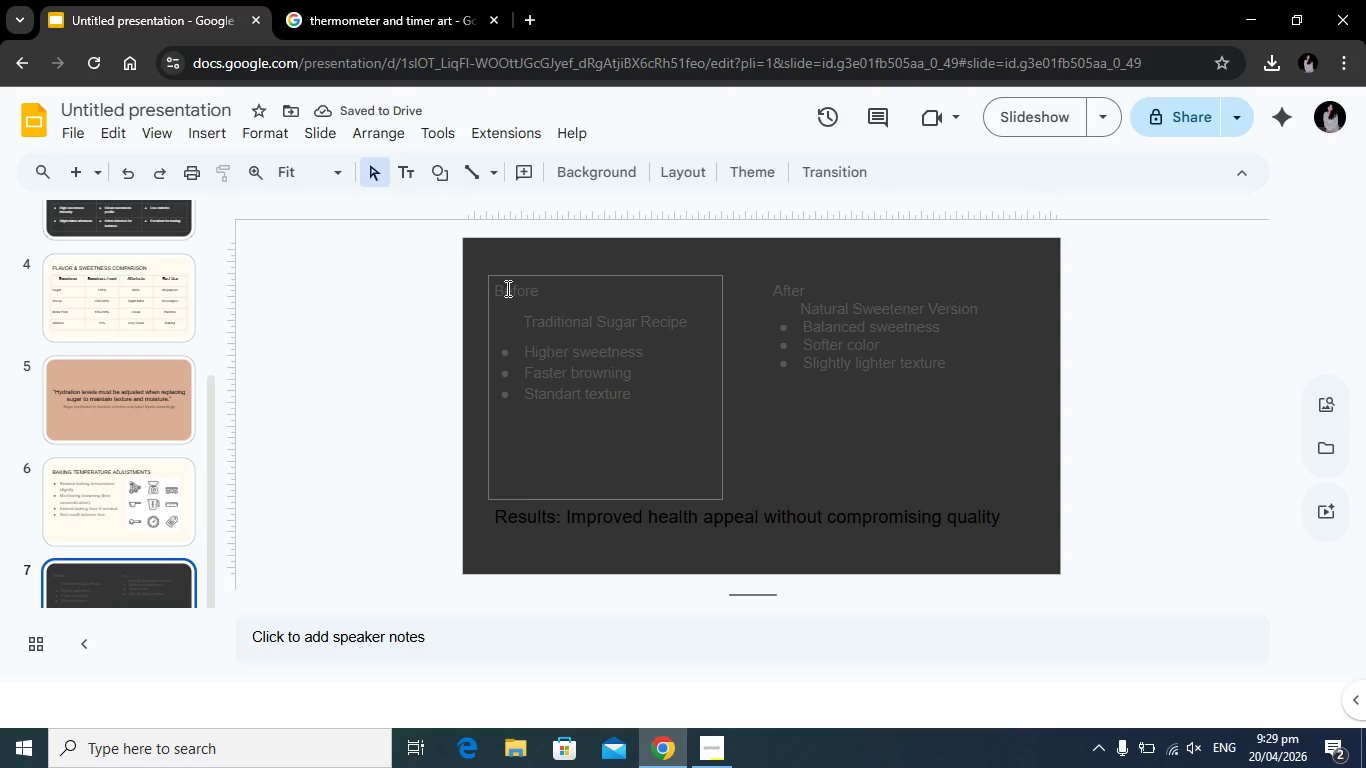 
left_click([506, 288])
 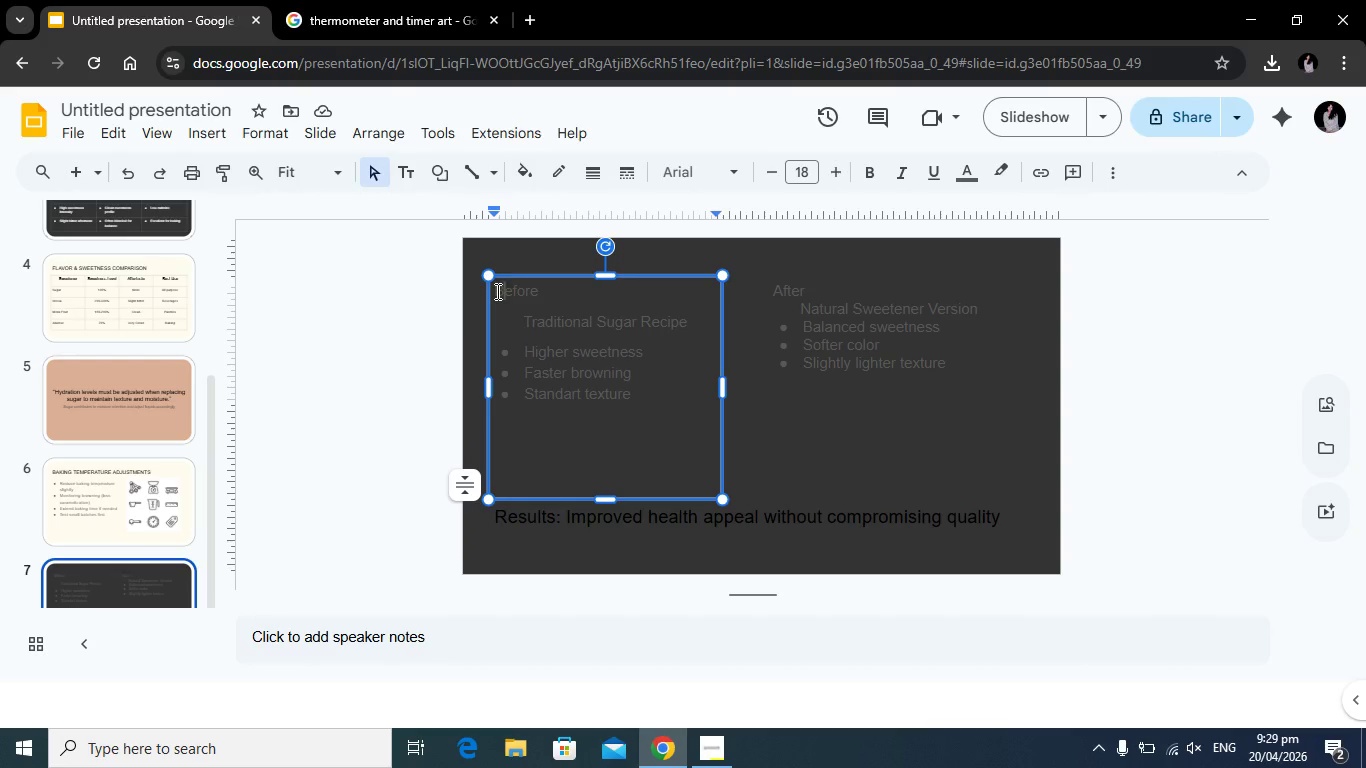 
left_click_drag(start_coordinate=[496, 291], to_coordinate=[647, 403])
 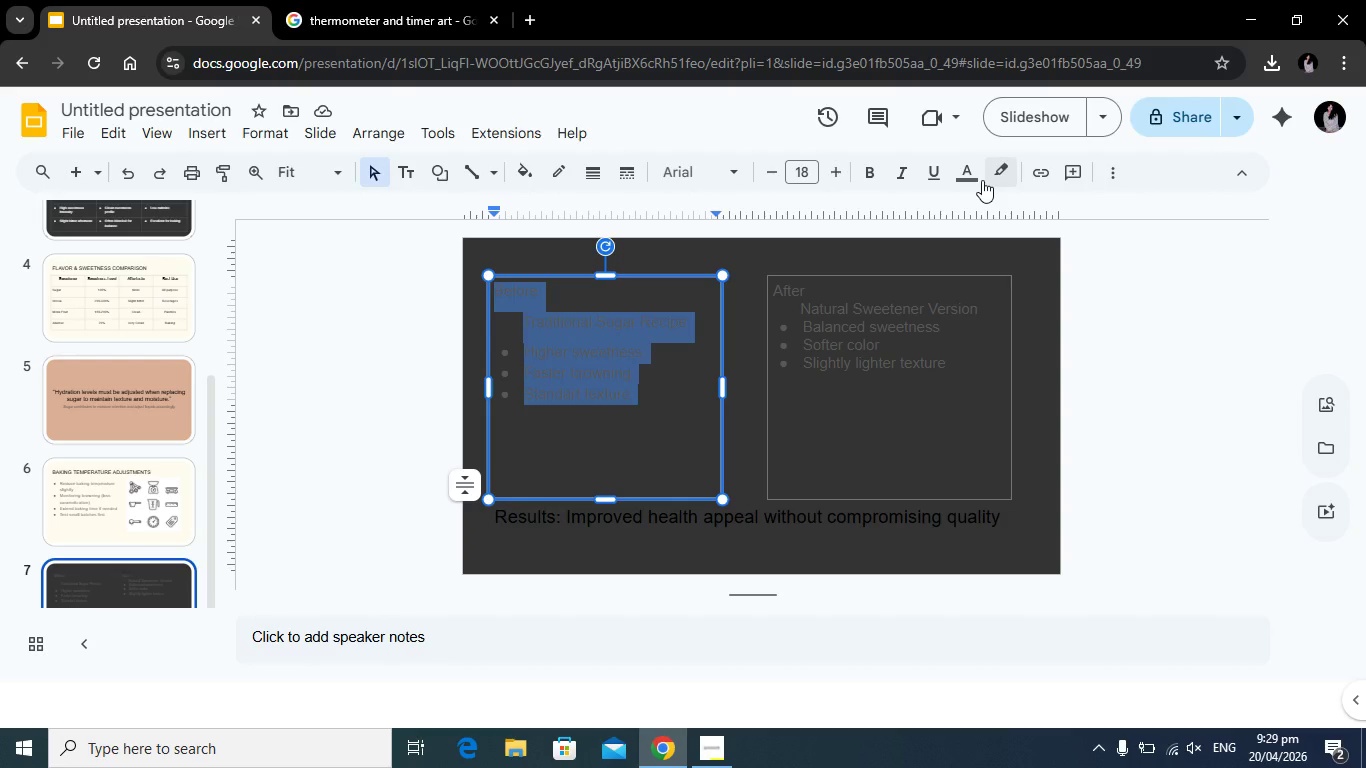 
left_click([974, 182])
 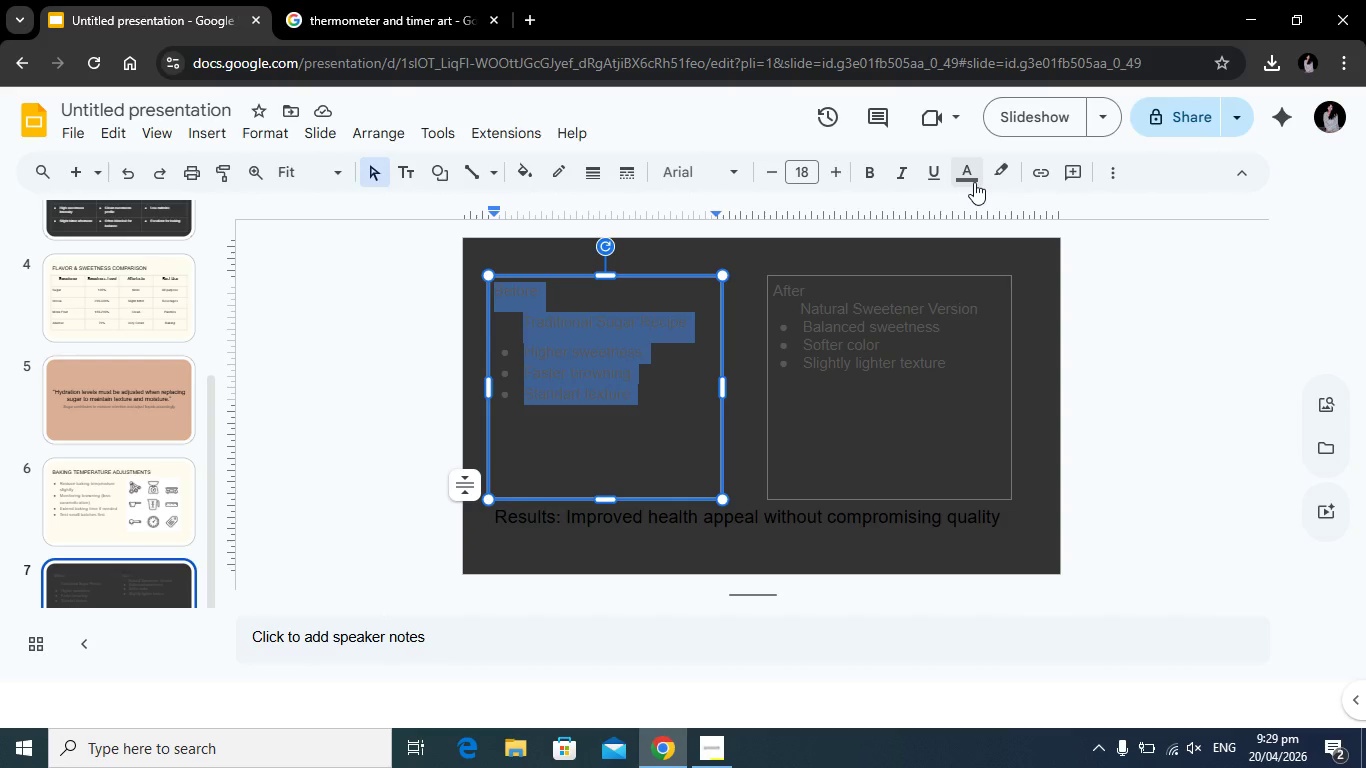 
left_click([1018, 299])
 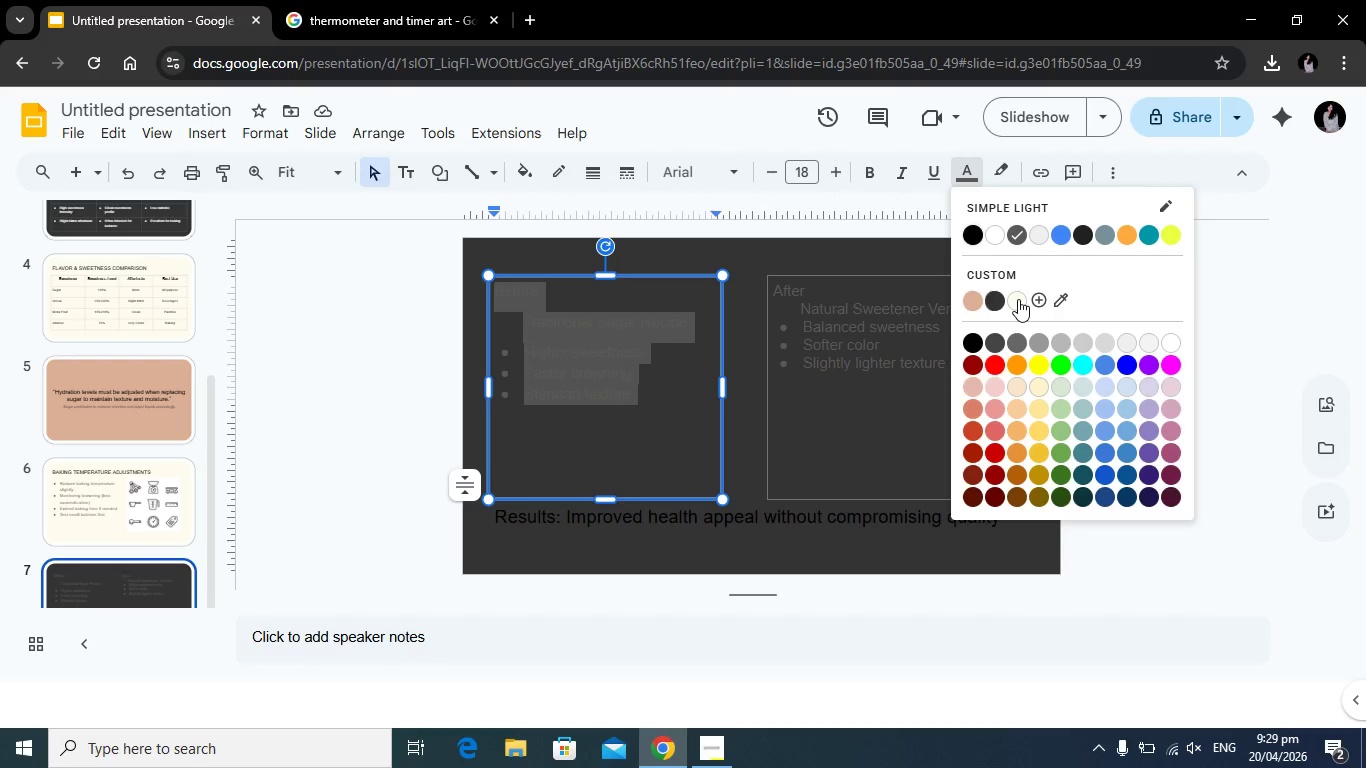 
left_click([815, 300])
 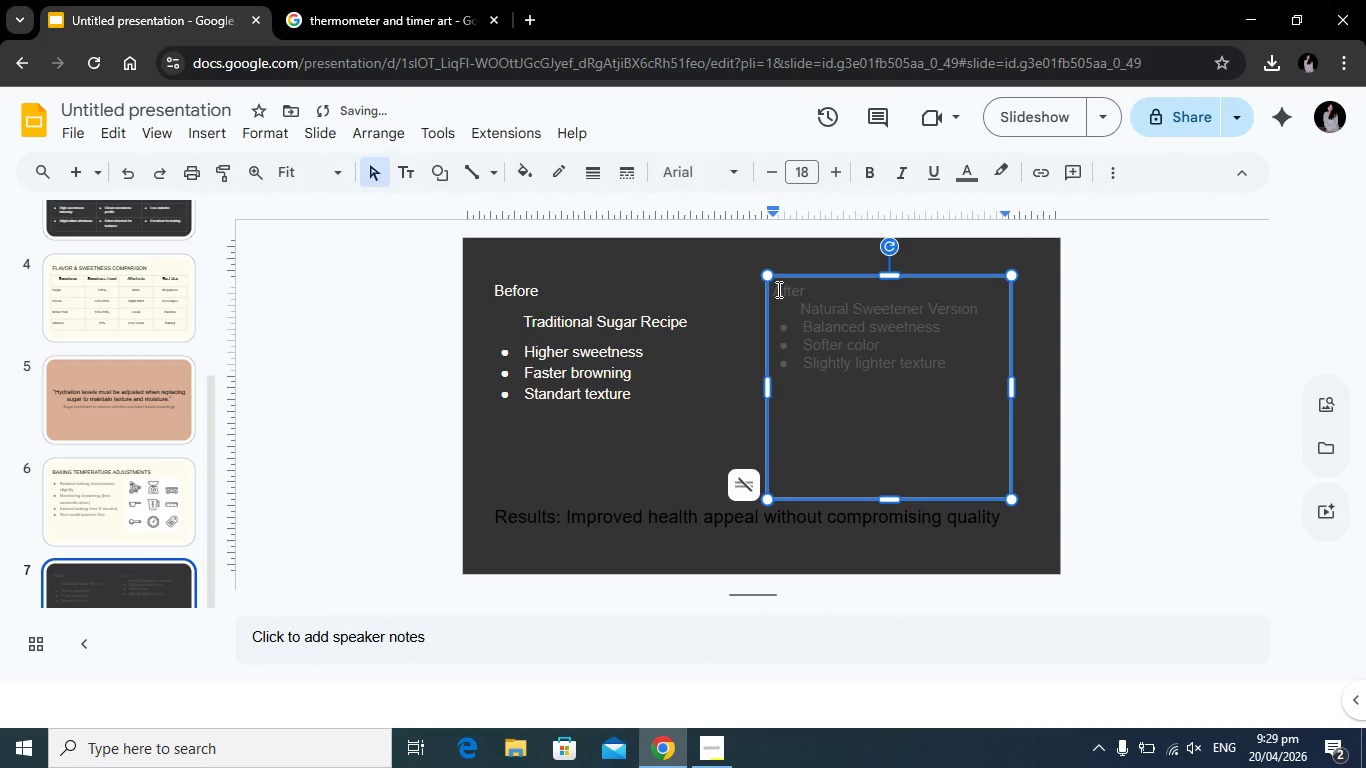 
left_click_drag(start_coordinate=[777, 289], to_coordinate=[956, 391])
 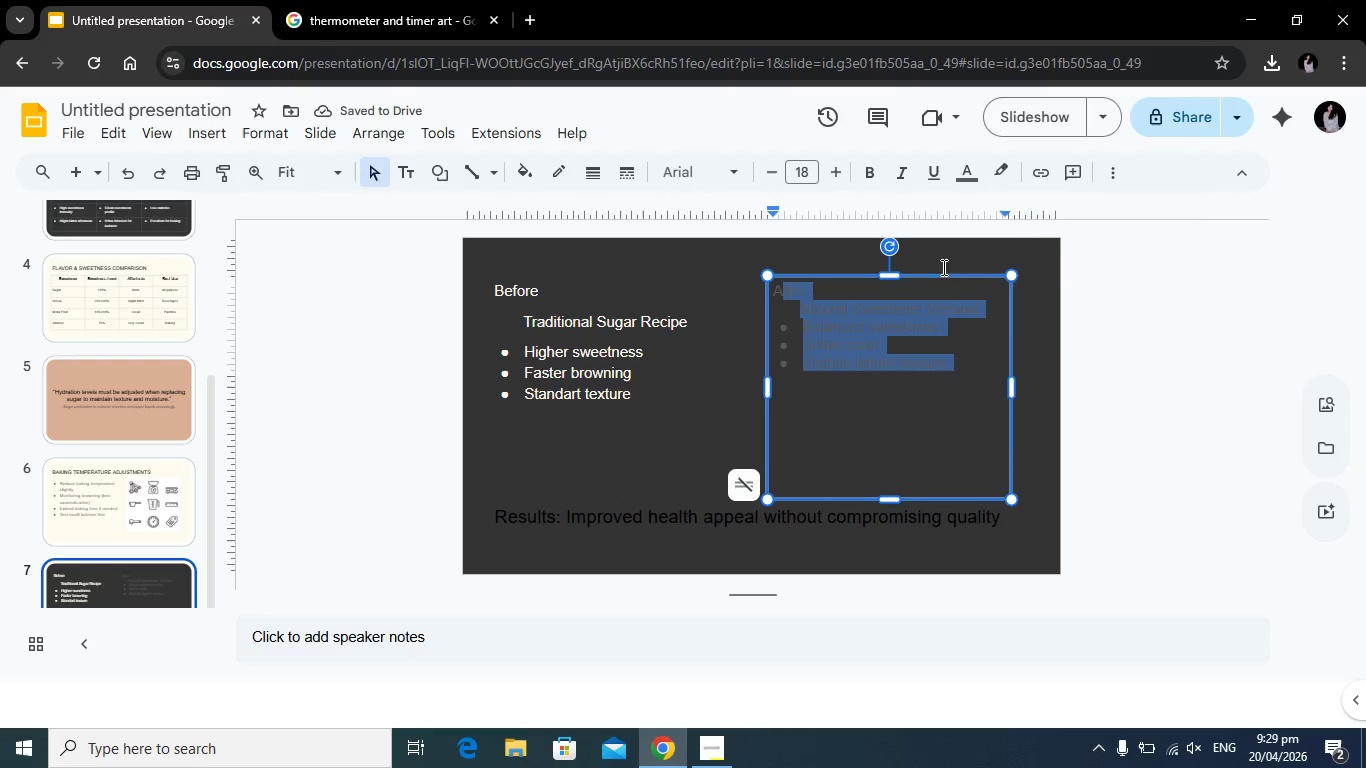 
left_click([962, 180])
 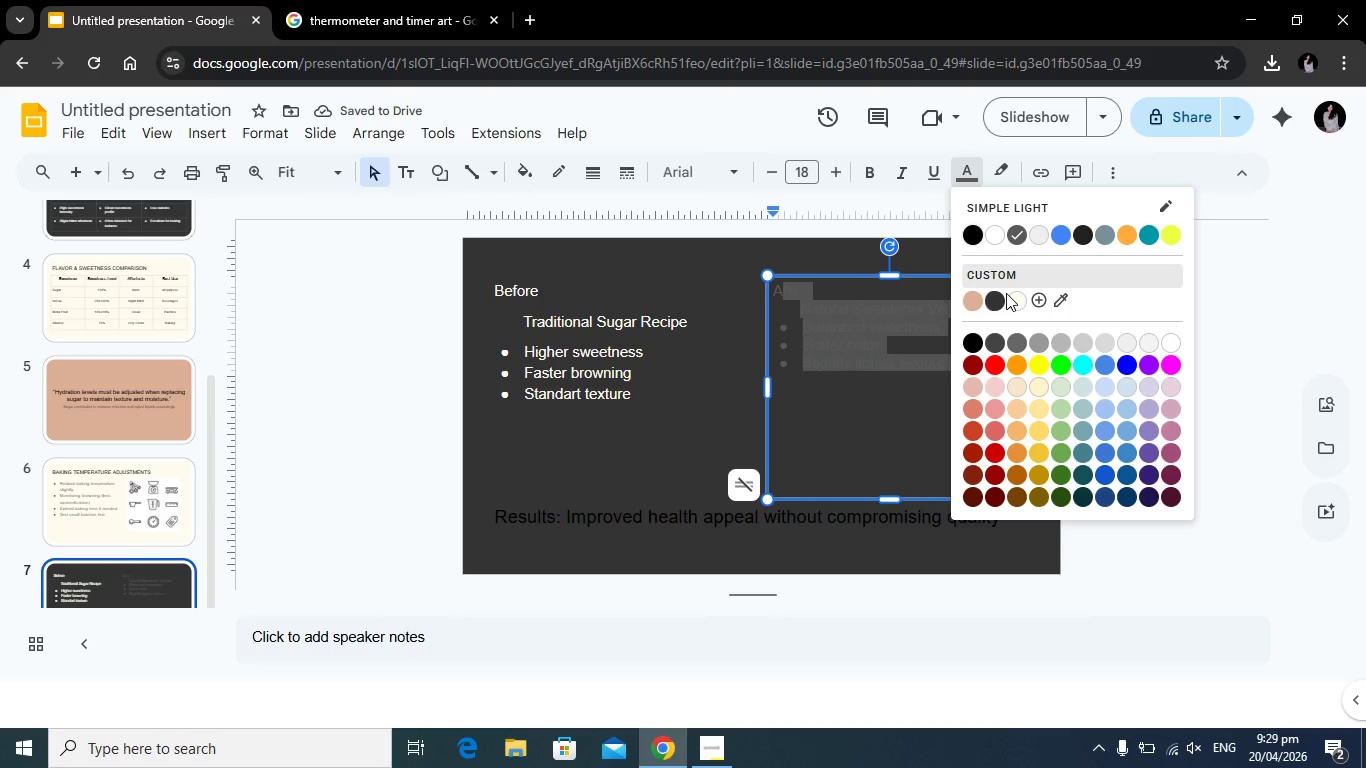 
left_click([1026, 305])
 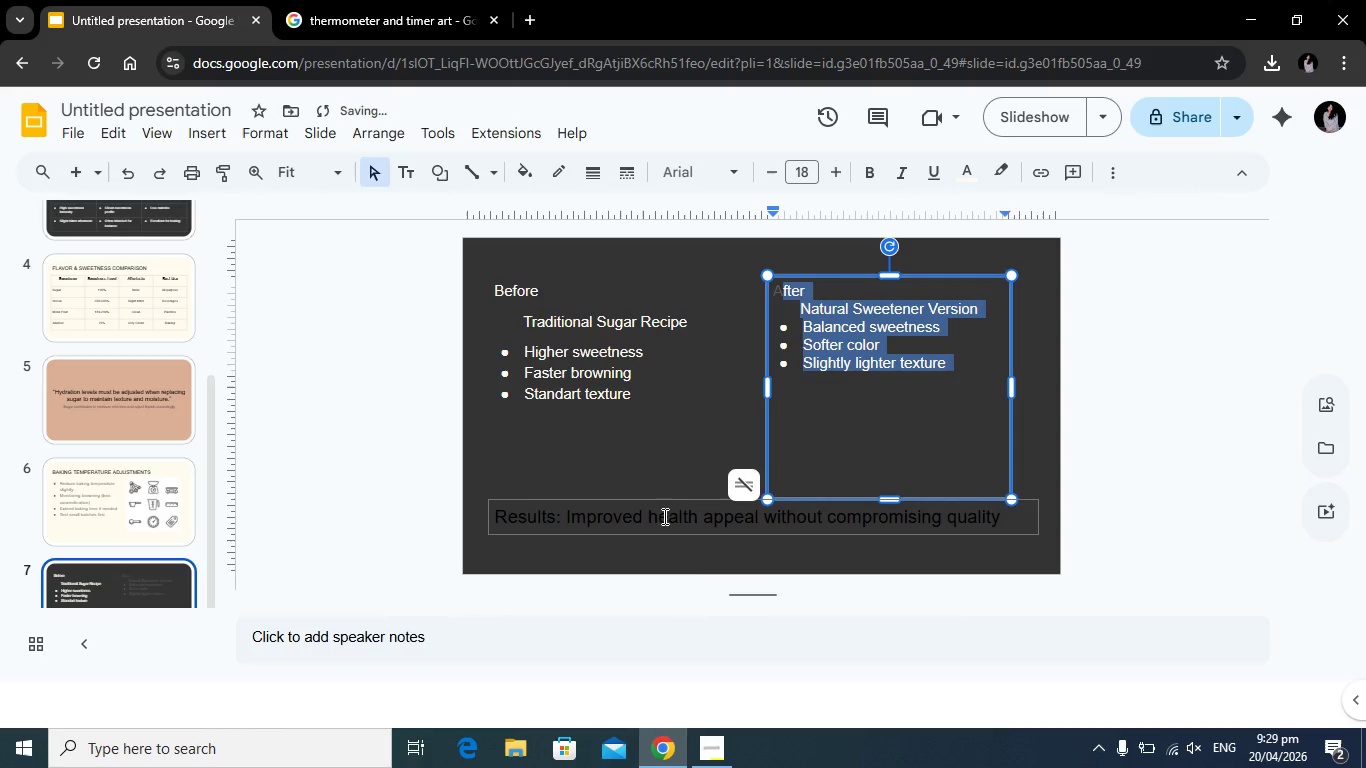 
left_click([663, 516])
 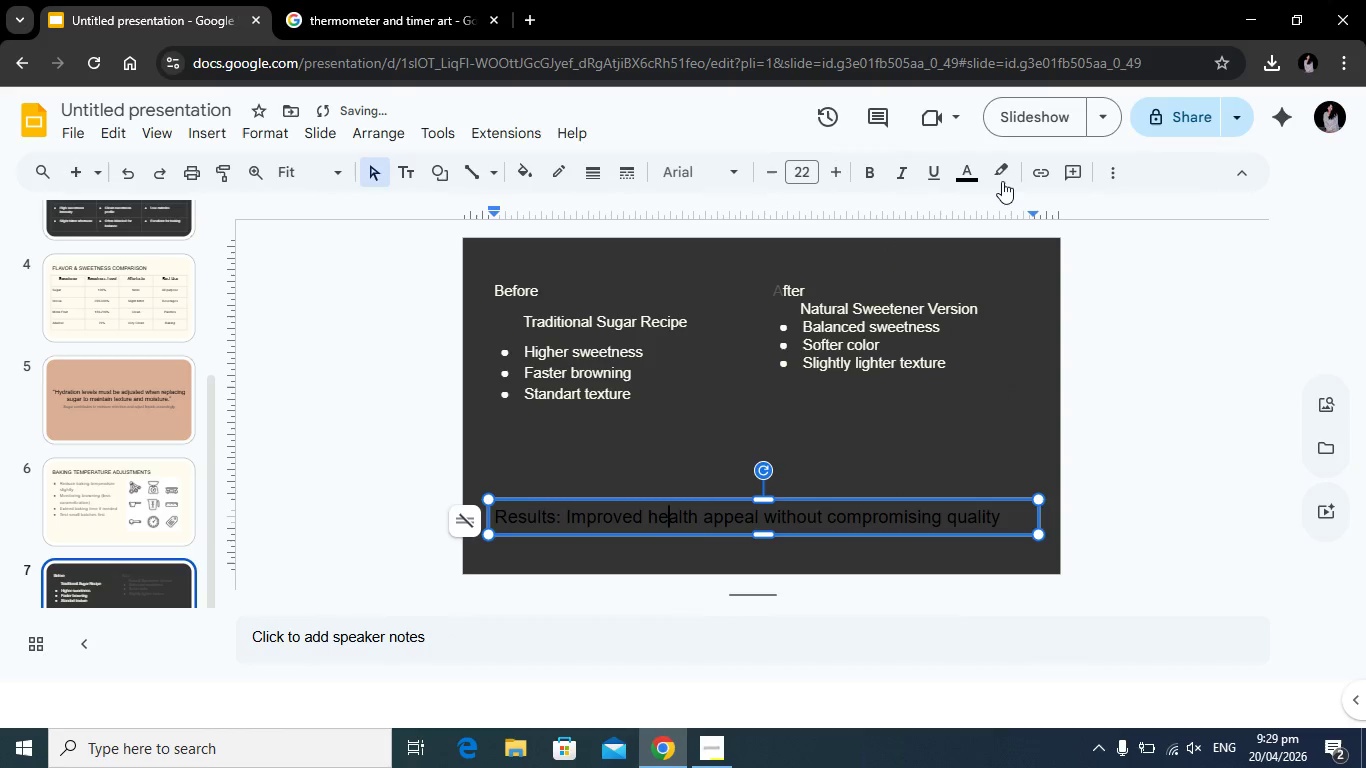 
left_click([1003, 166])
 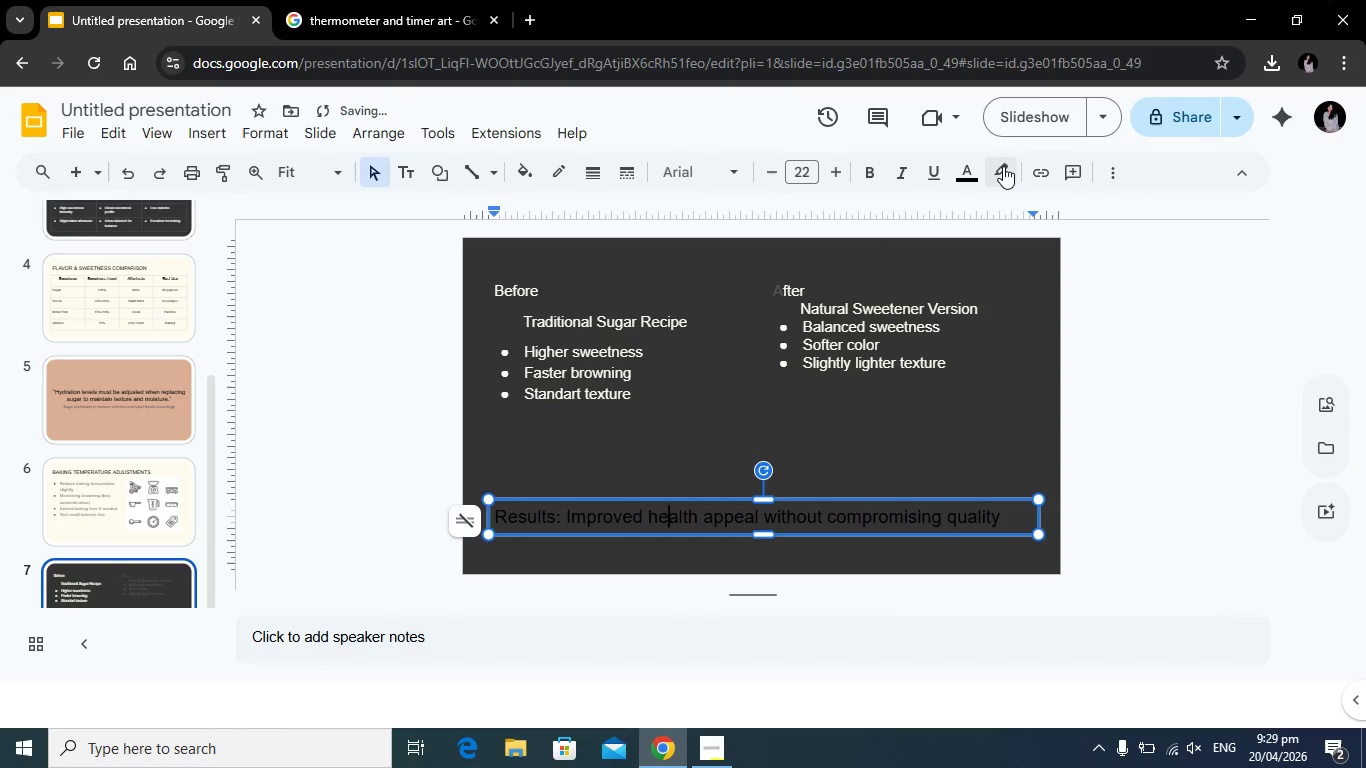 
left_click([1047, 302])
 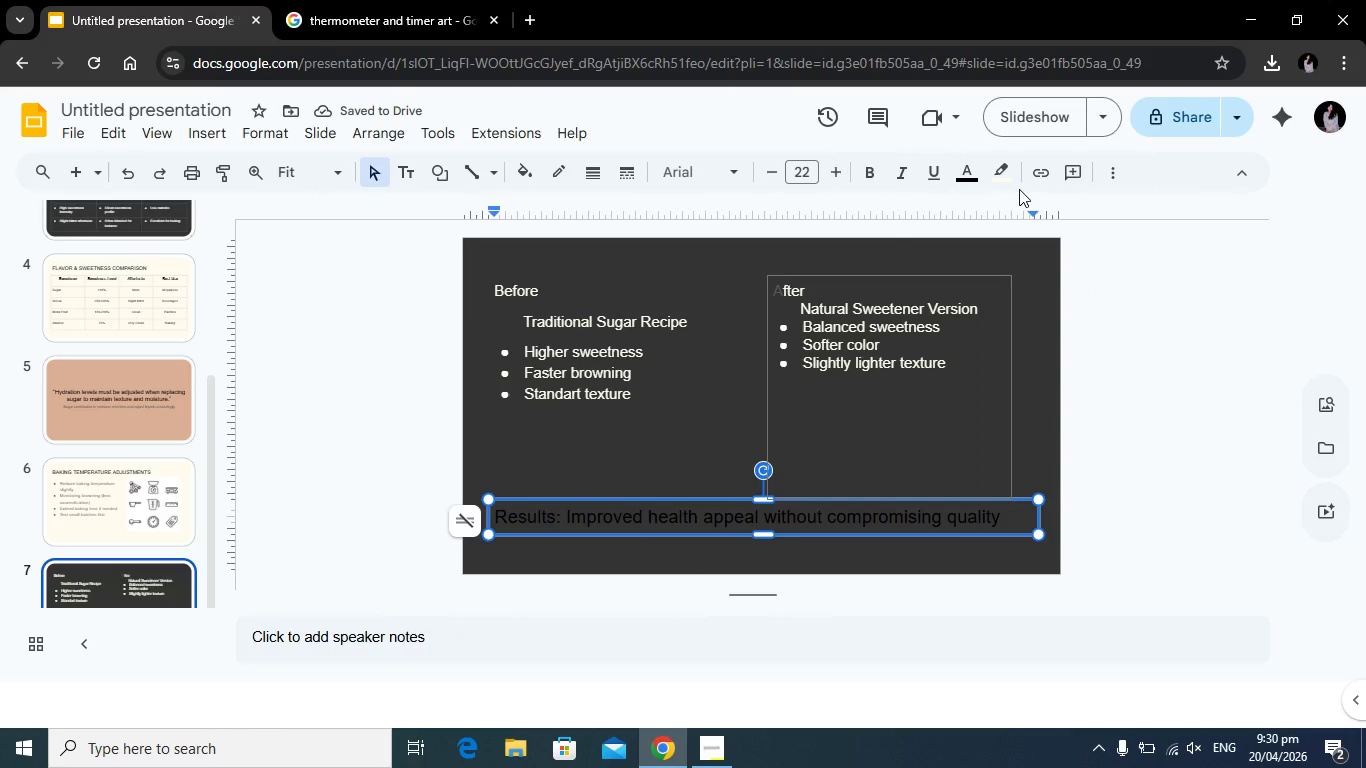 
left_click([971, 166])
 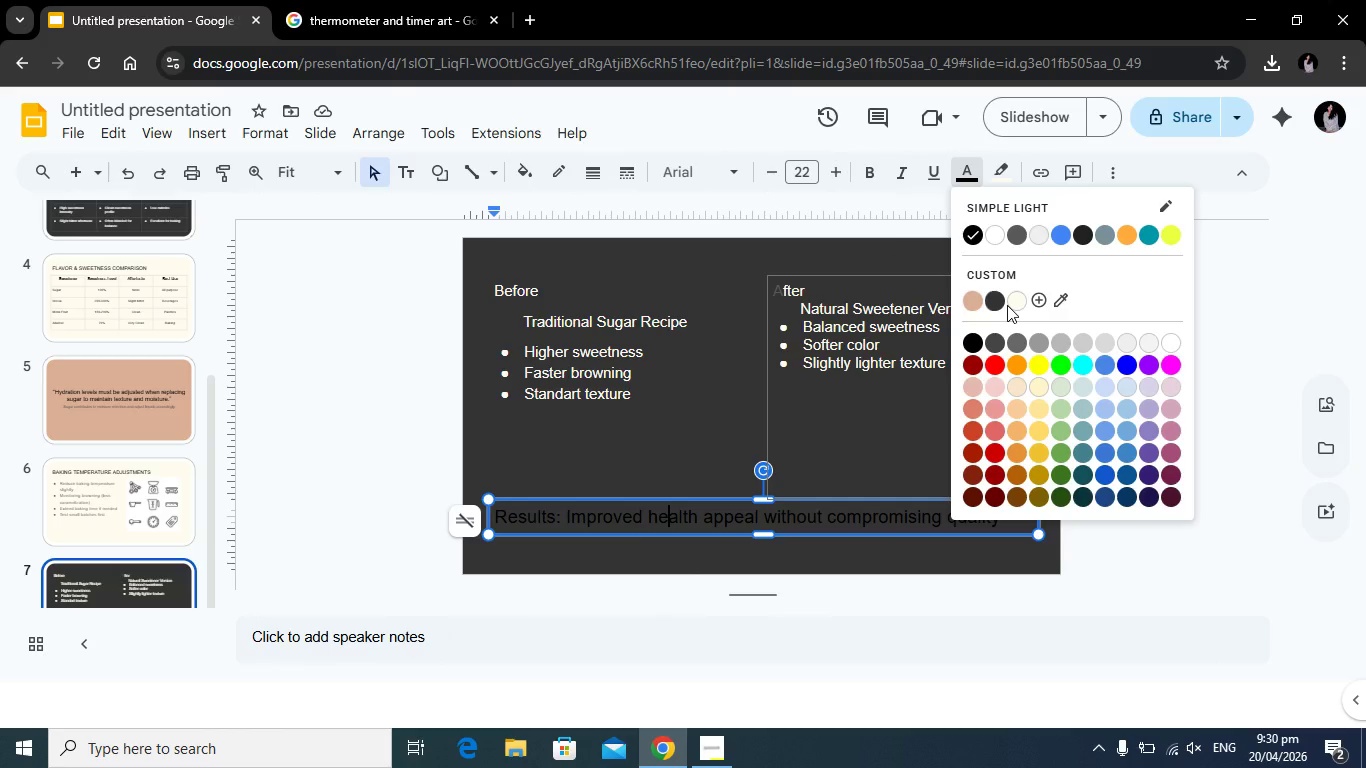 
left_click([1023, 298])
 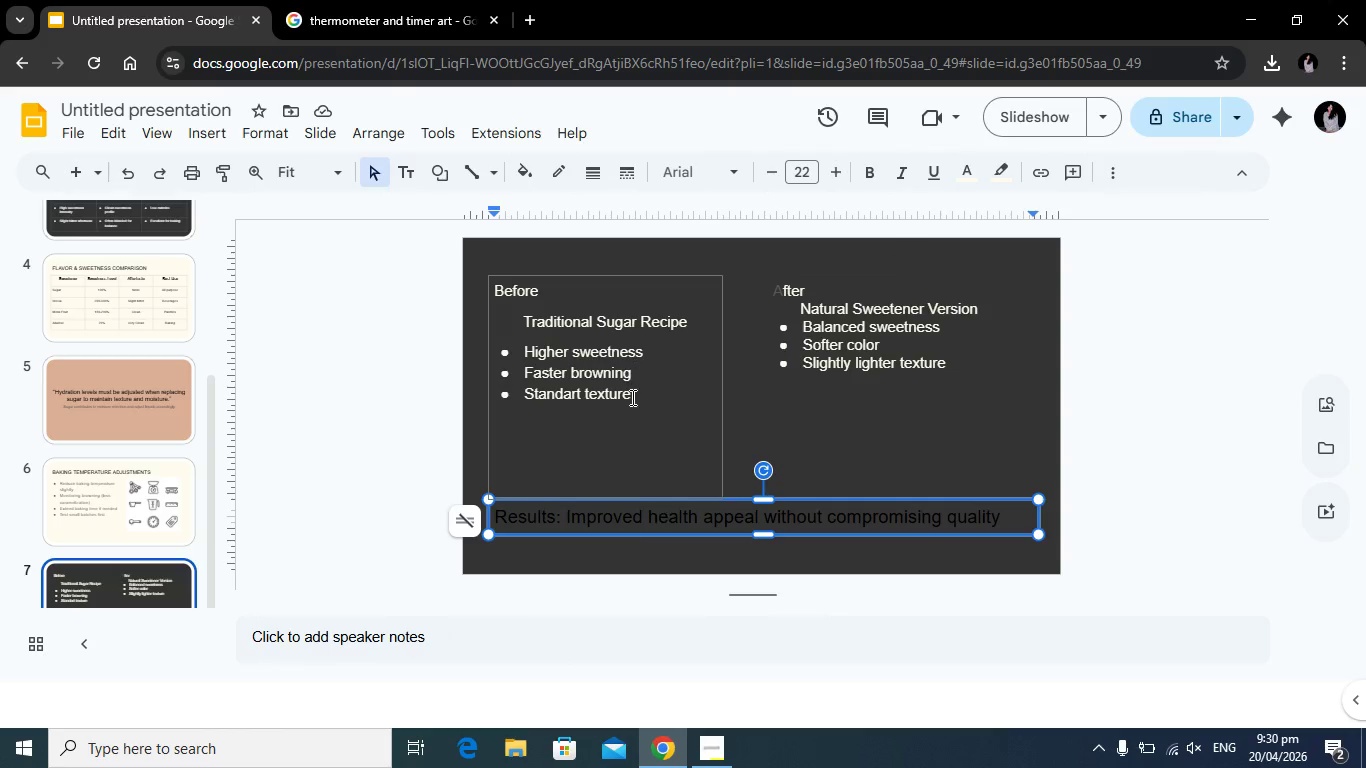 
left_click([631, 397])
 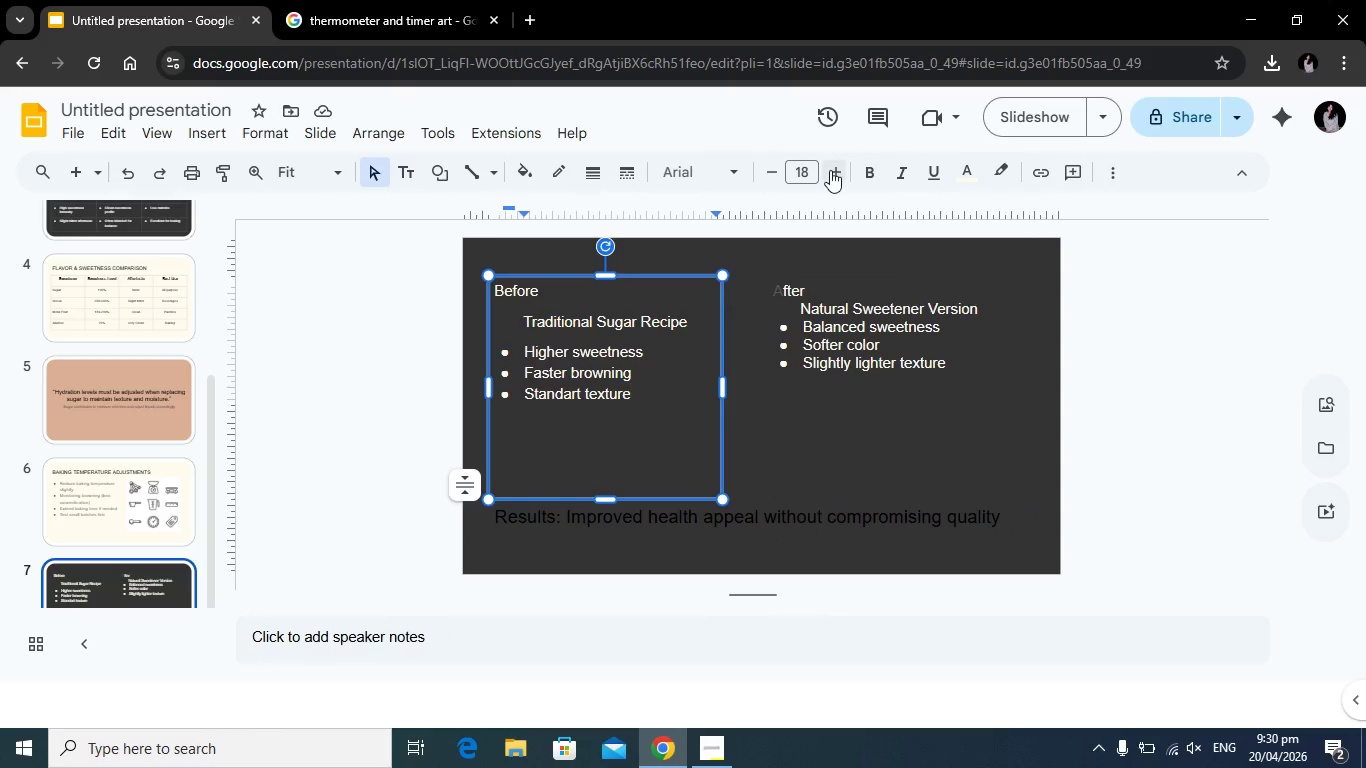 
left_click([830, 170])
 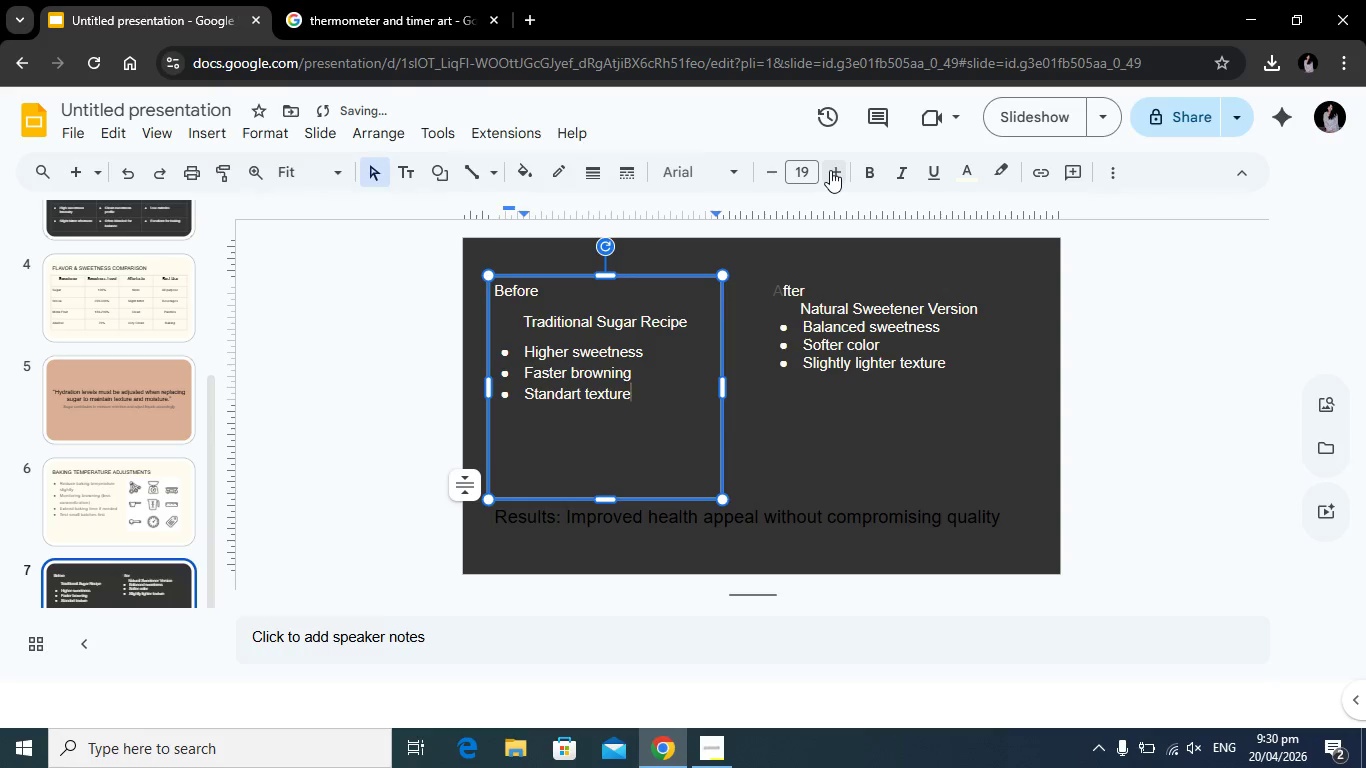 
left_click([830, 170])
 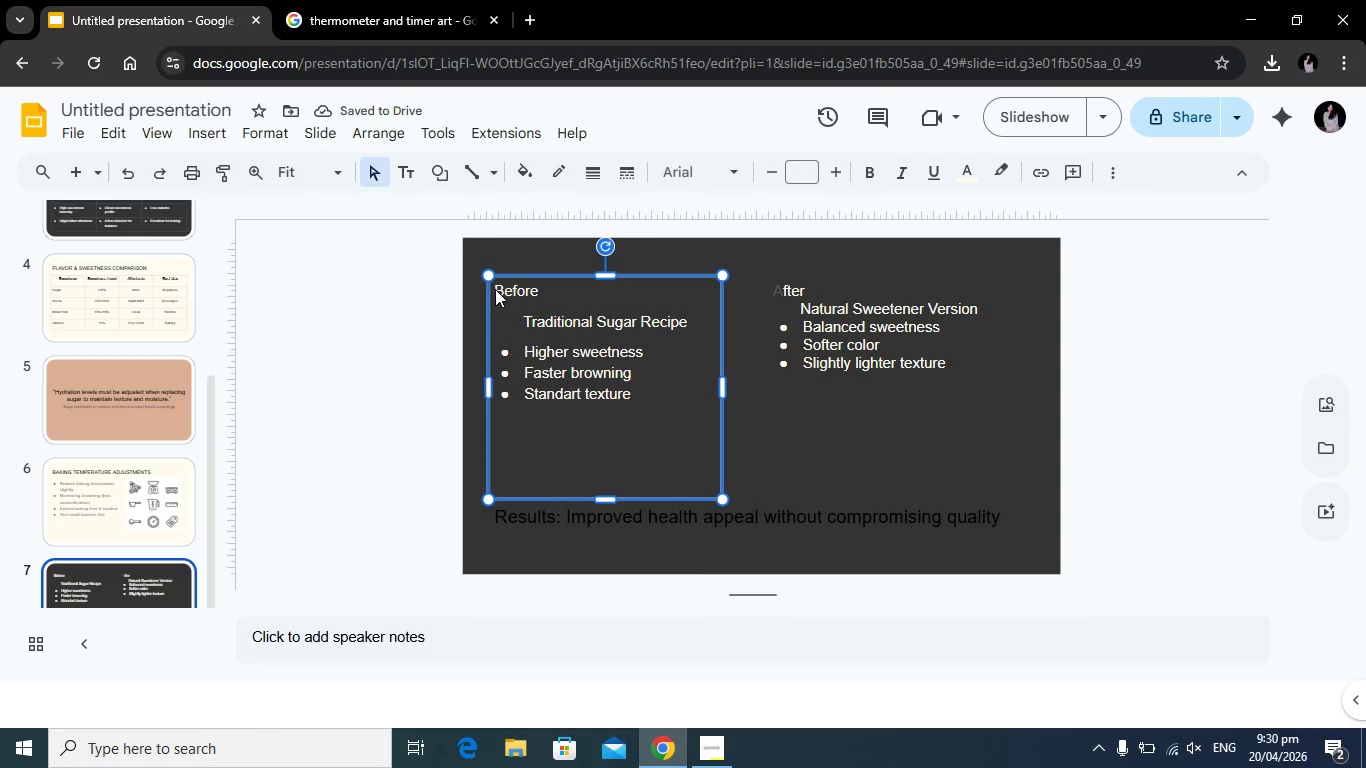 
left_click([501, 289])
 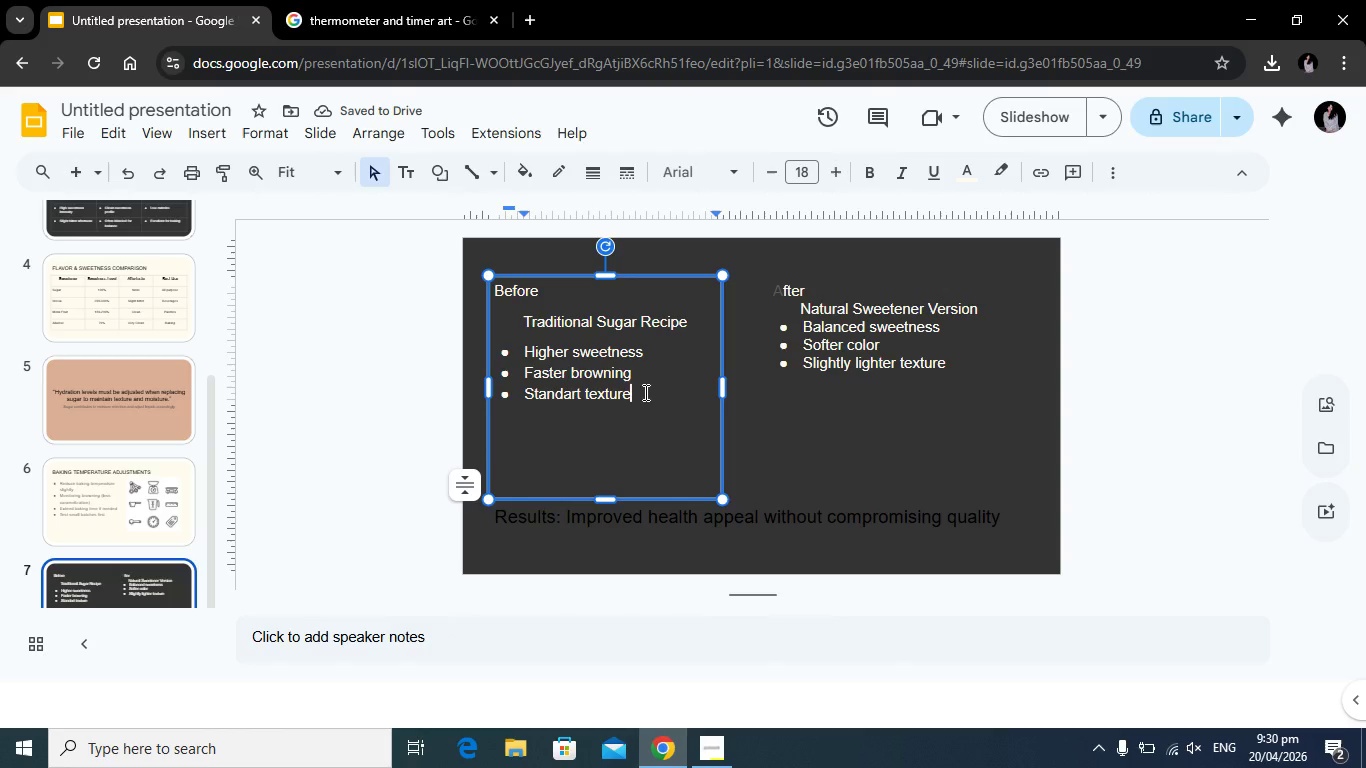 
left_click([644, 392])
 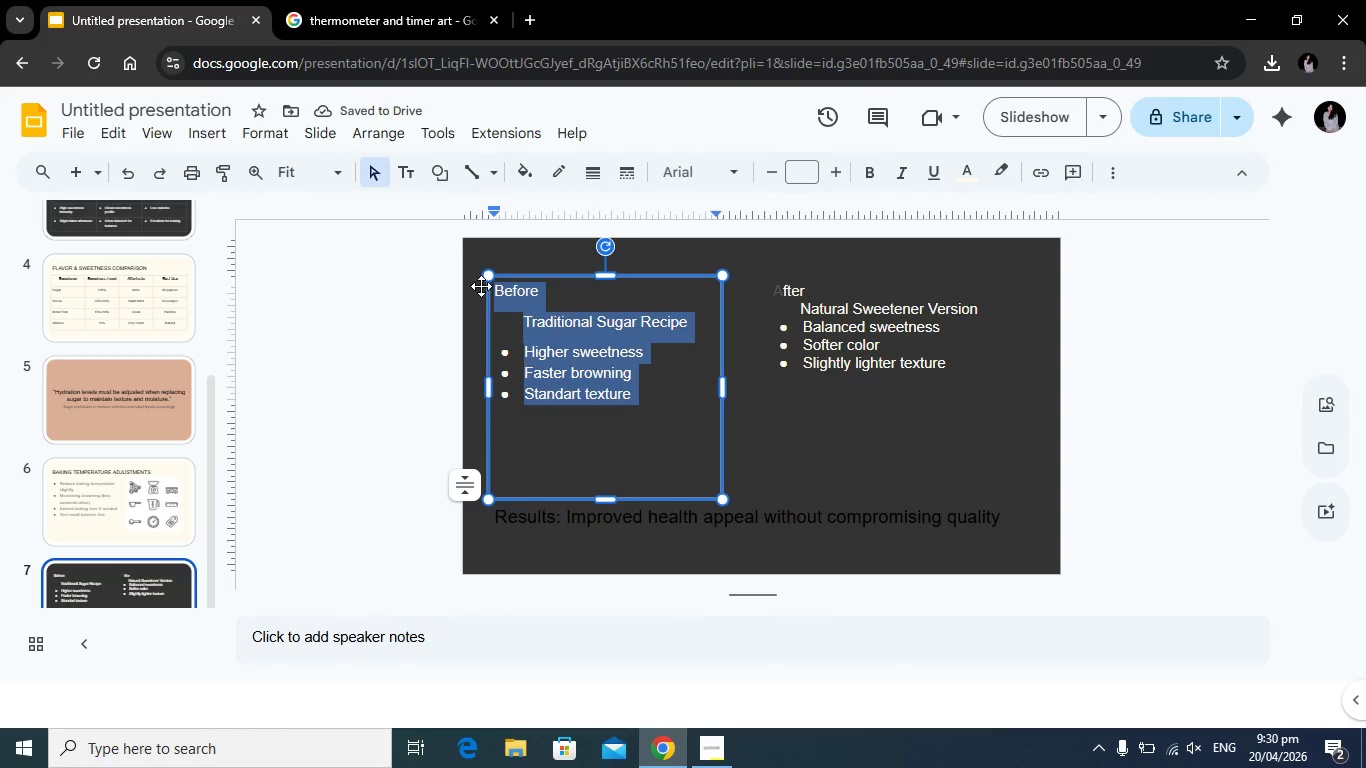 
left_click_drag(start_coordinate=[644, 392], to_coordinate=[480, 286])
 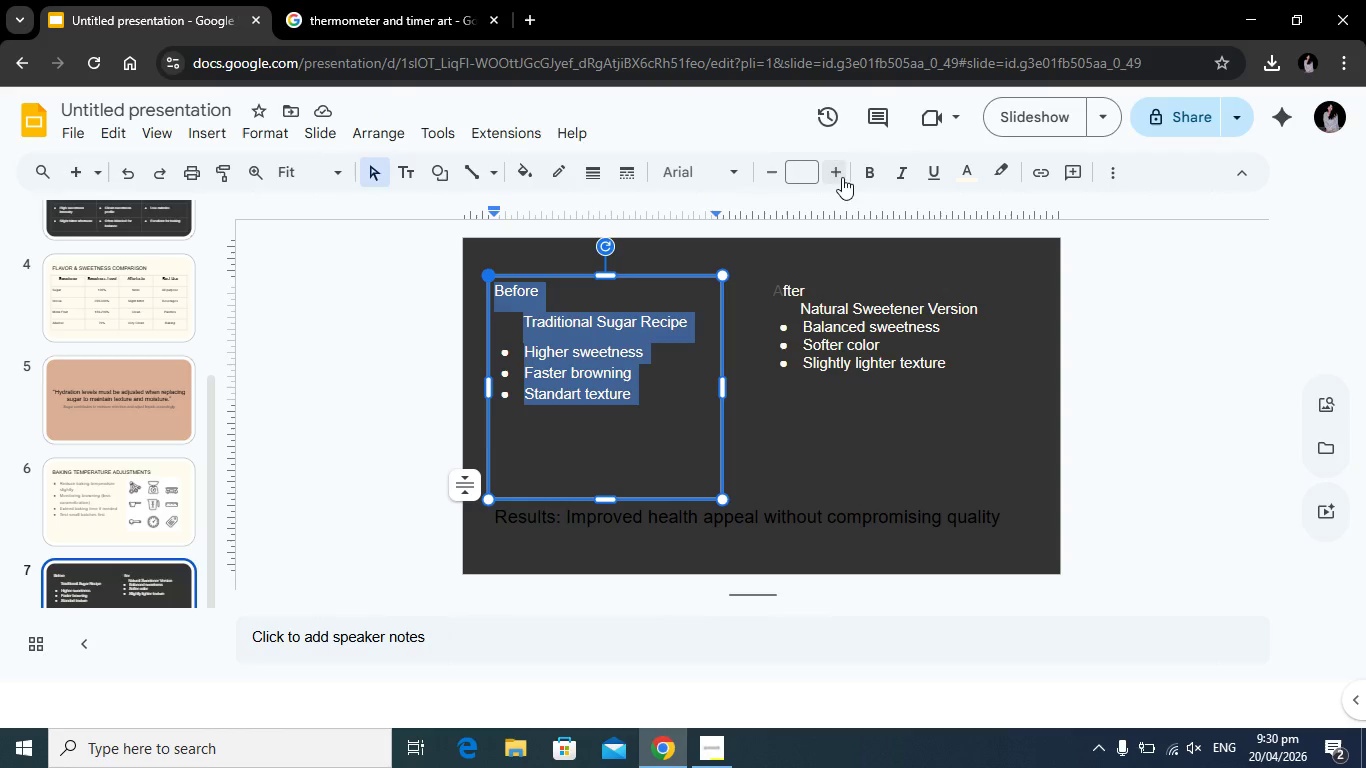 
left_click([840, 174])
 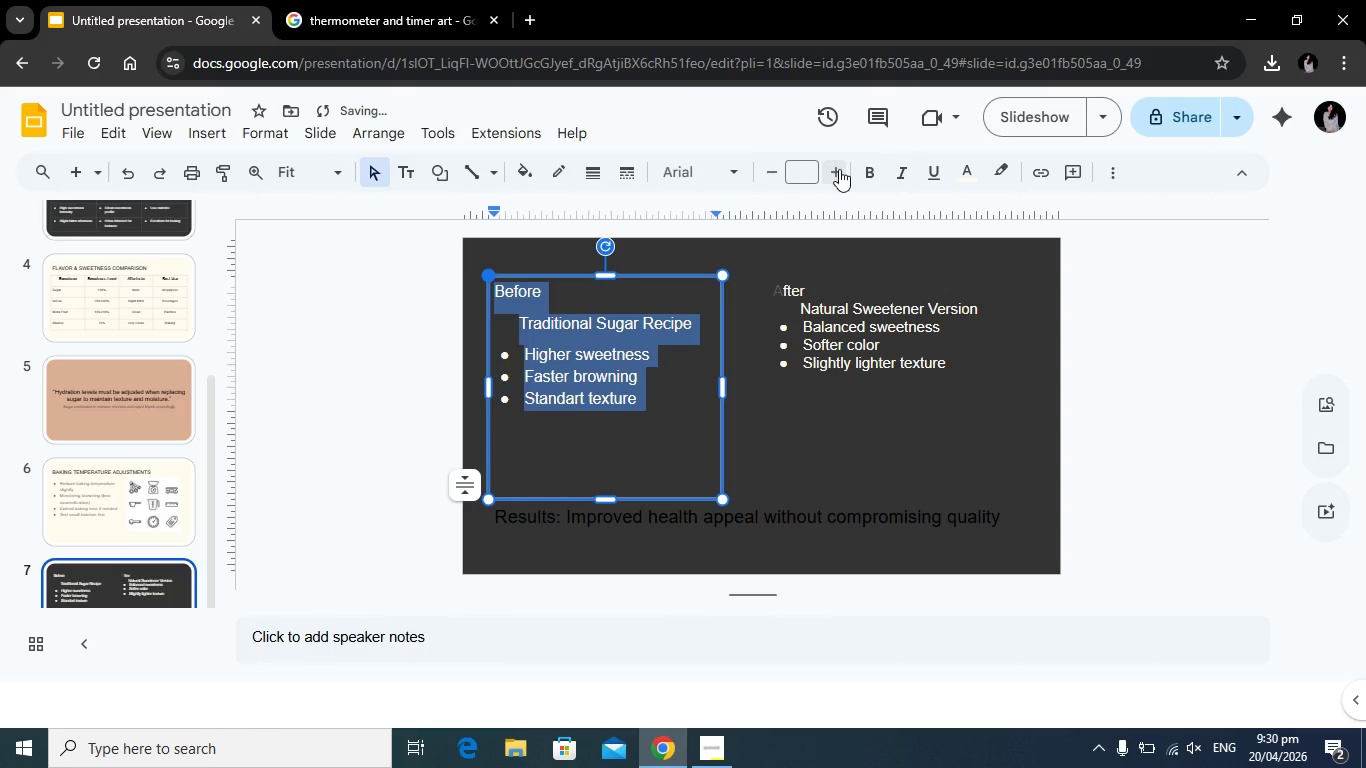 
double_click([839, 169])
 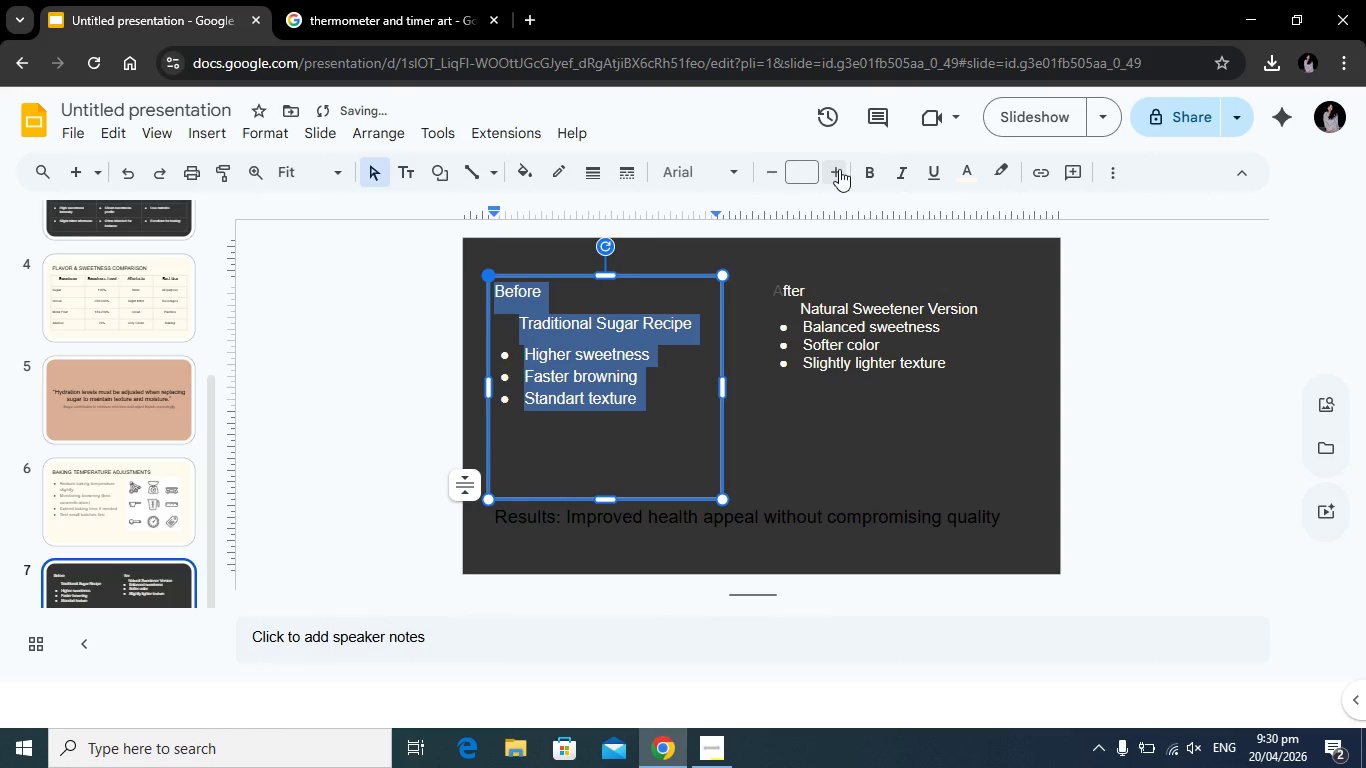 
triple_click([839, 169])
 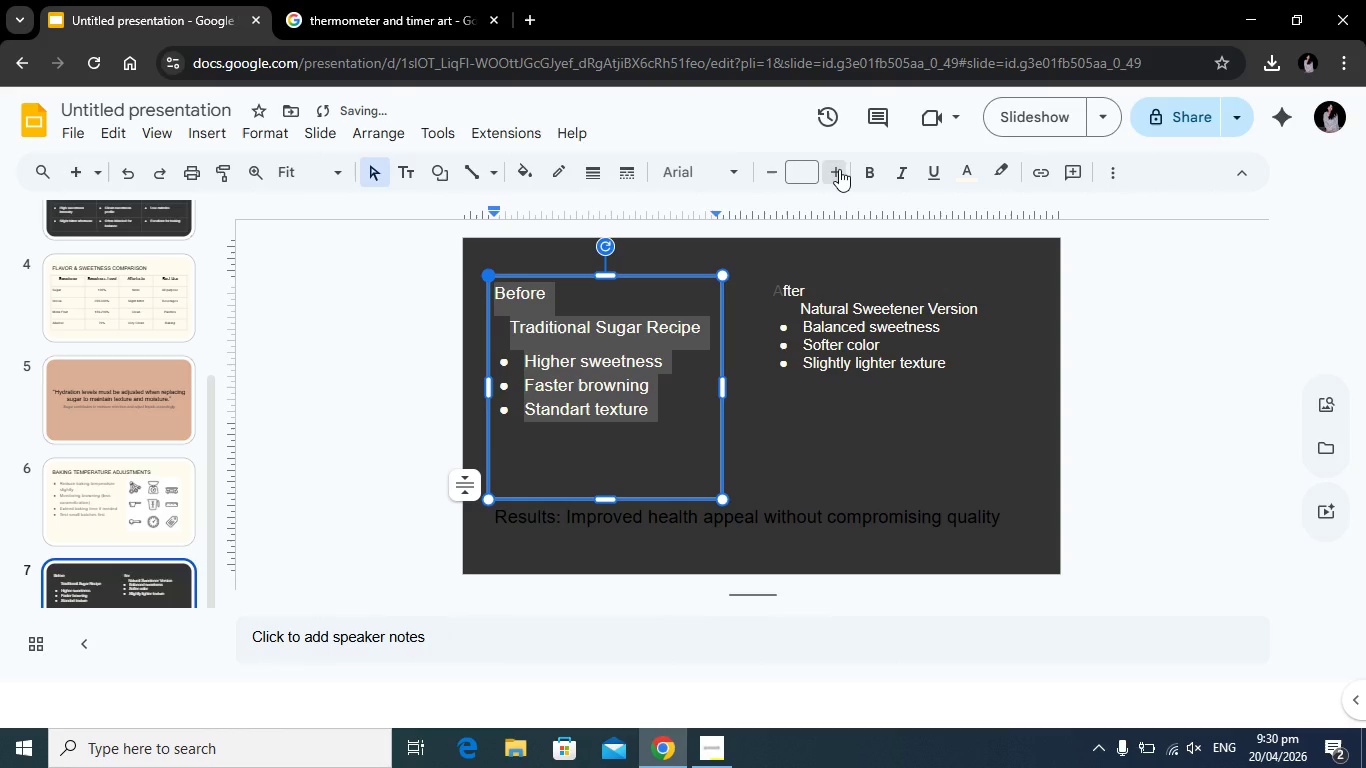 
triple_click([839, 169])
 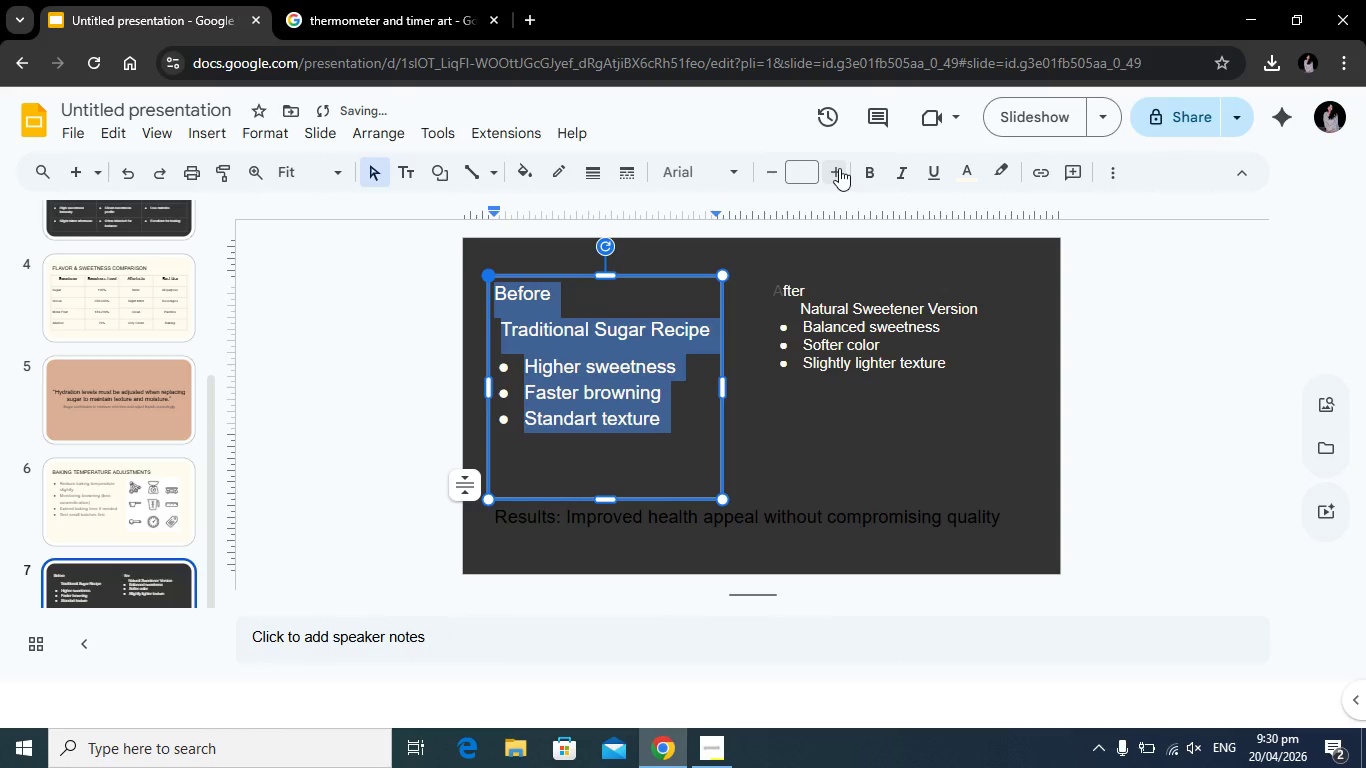 
left_click([877, 420])
 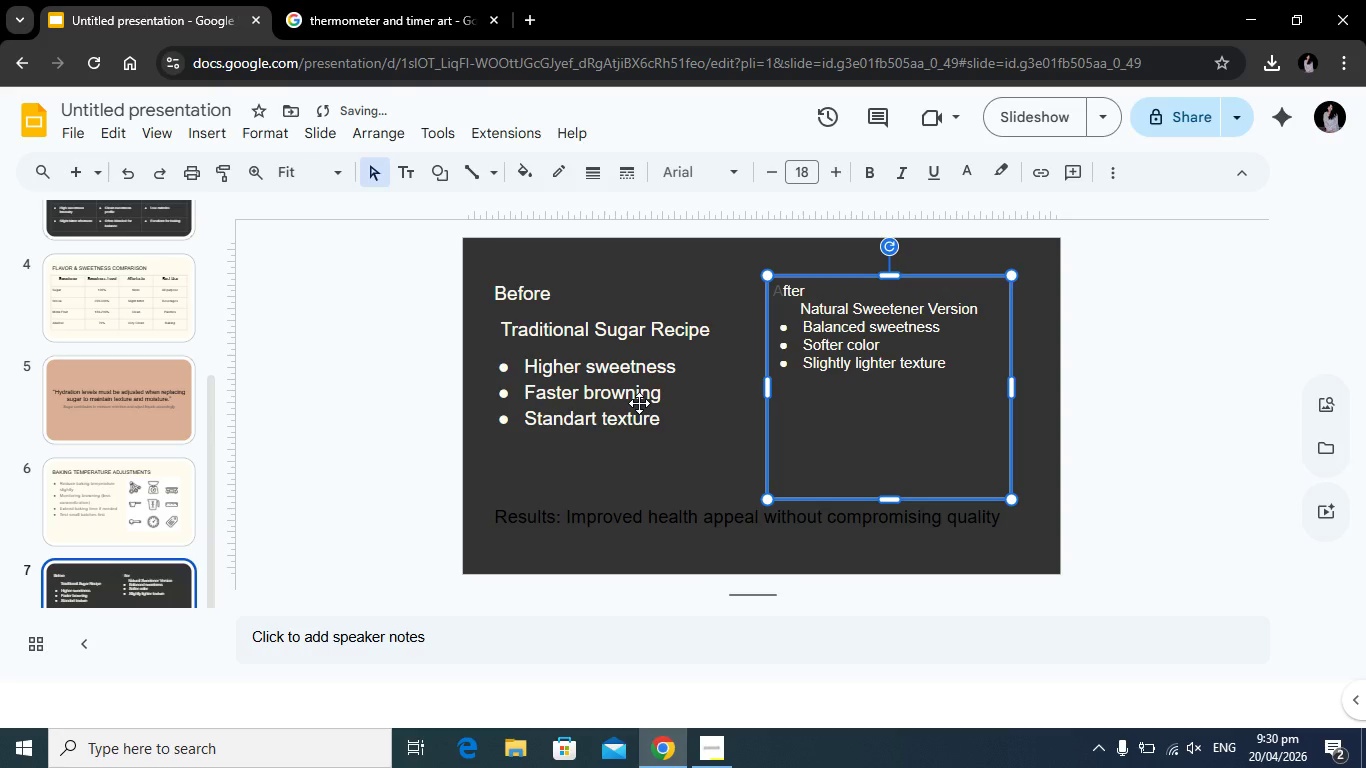 
left_click([640, 404])
 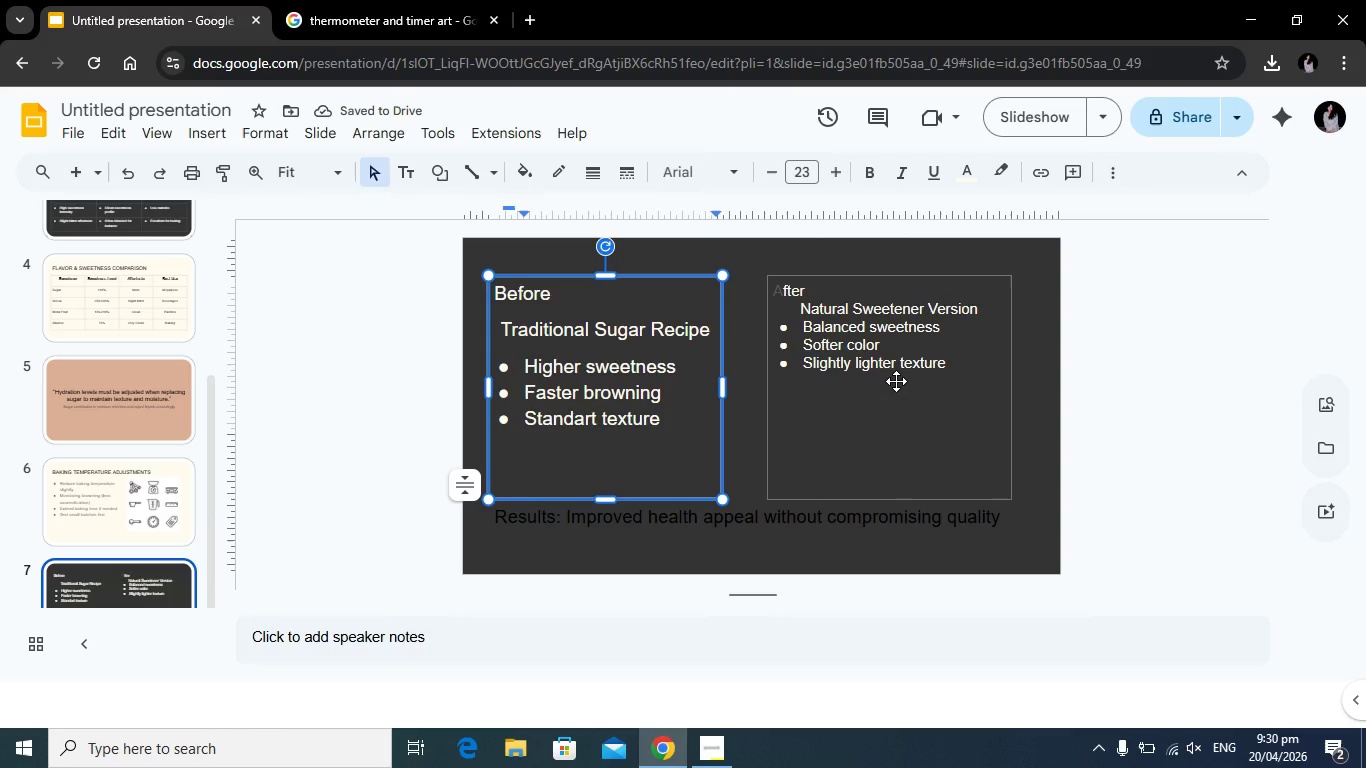 
left_click([896, 381])
 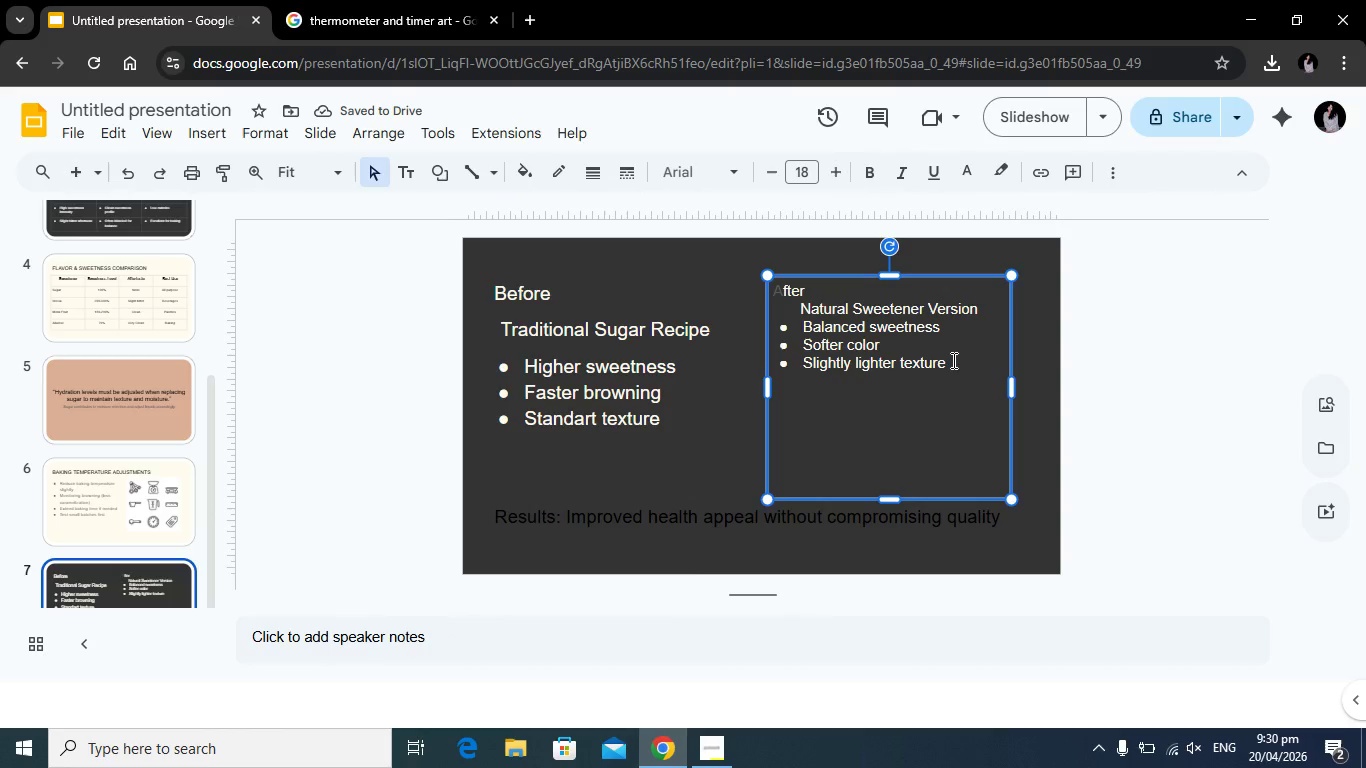 
left_click_drag(start_coordinate=[948, 362], to_coordinate=[771, 292])
 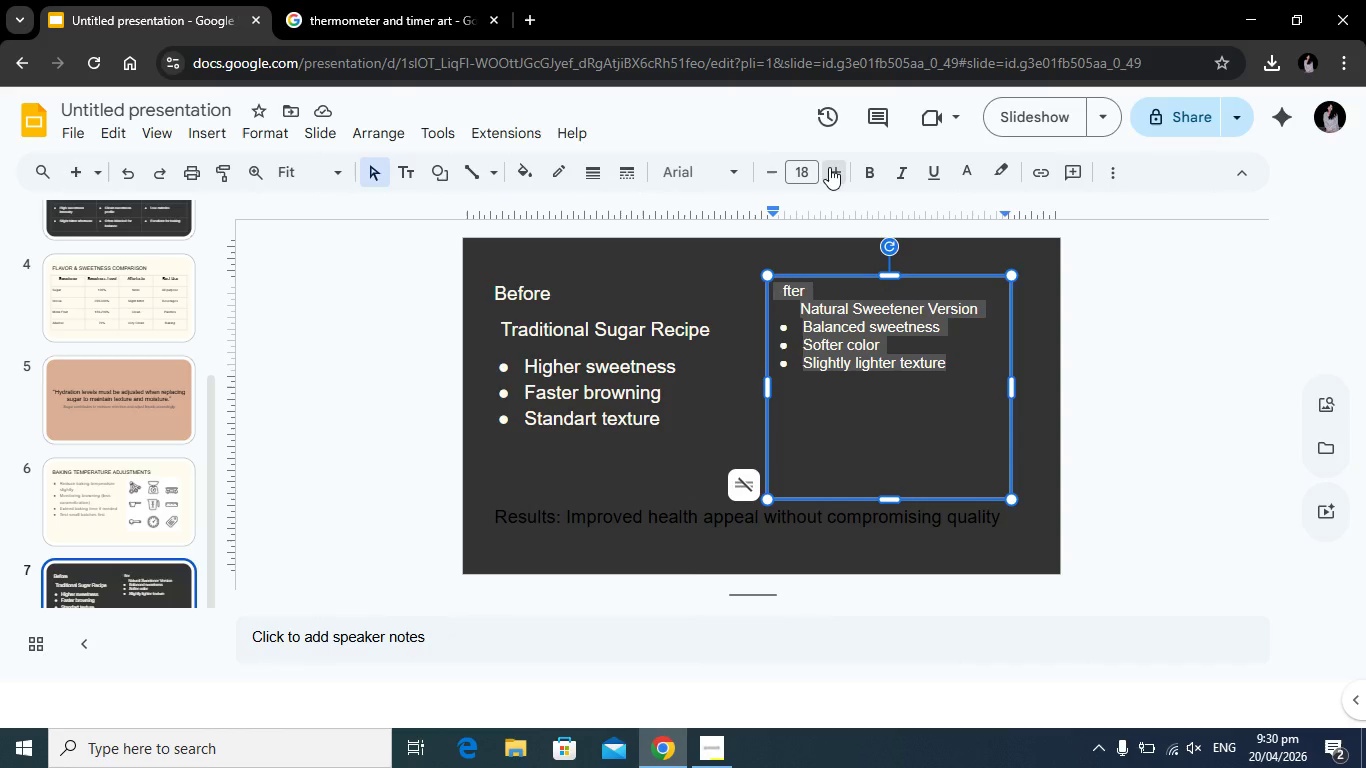 
double_click([829, 167])
 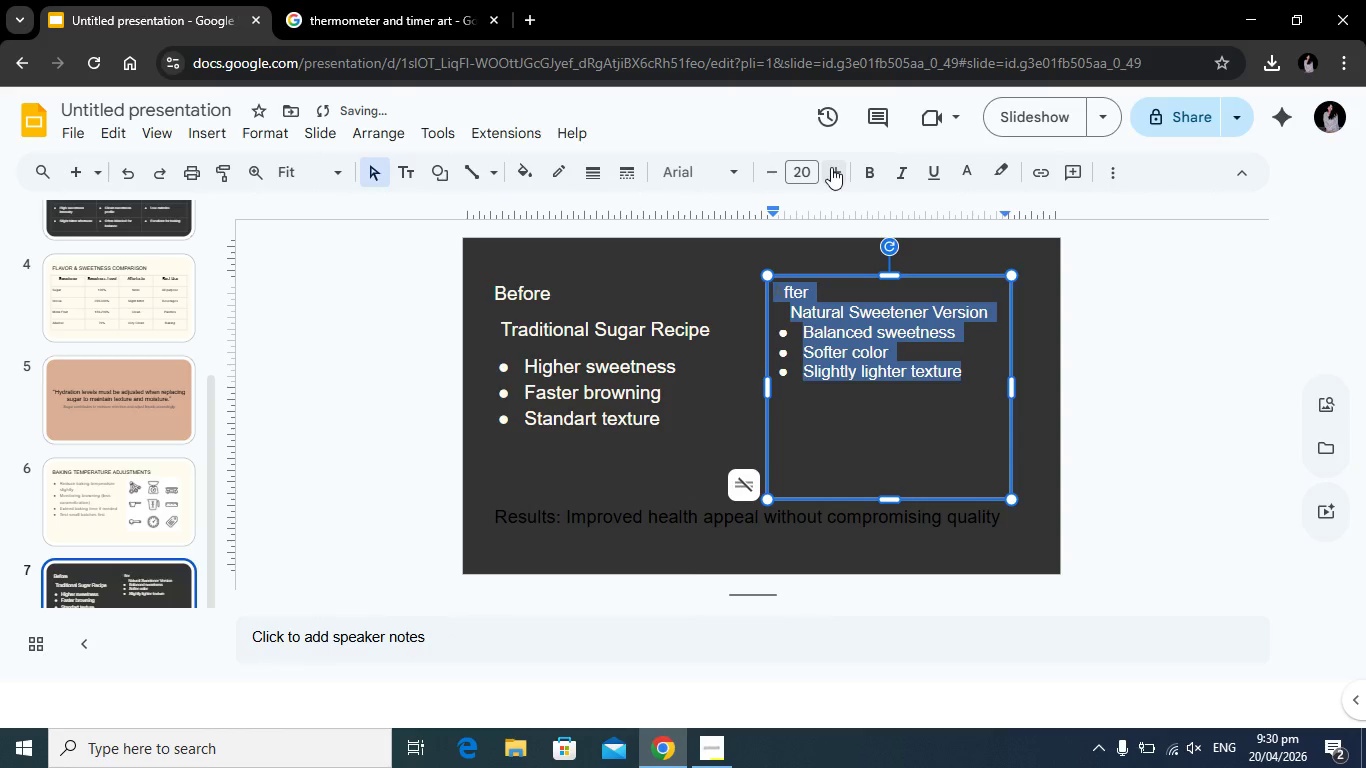 
left_click([831, 167])
 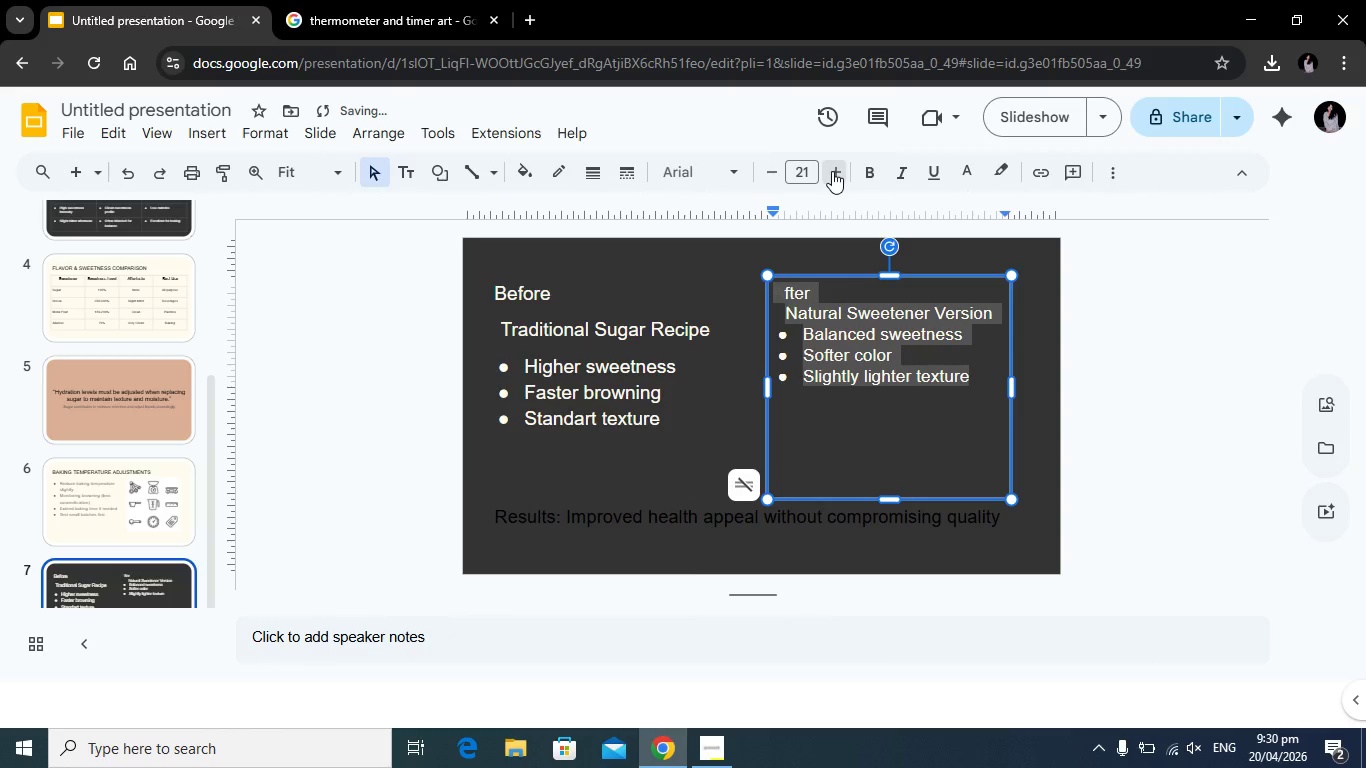 
left_click([832, 171])
 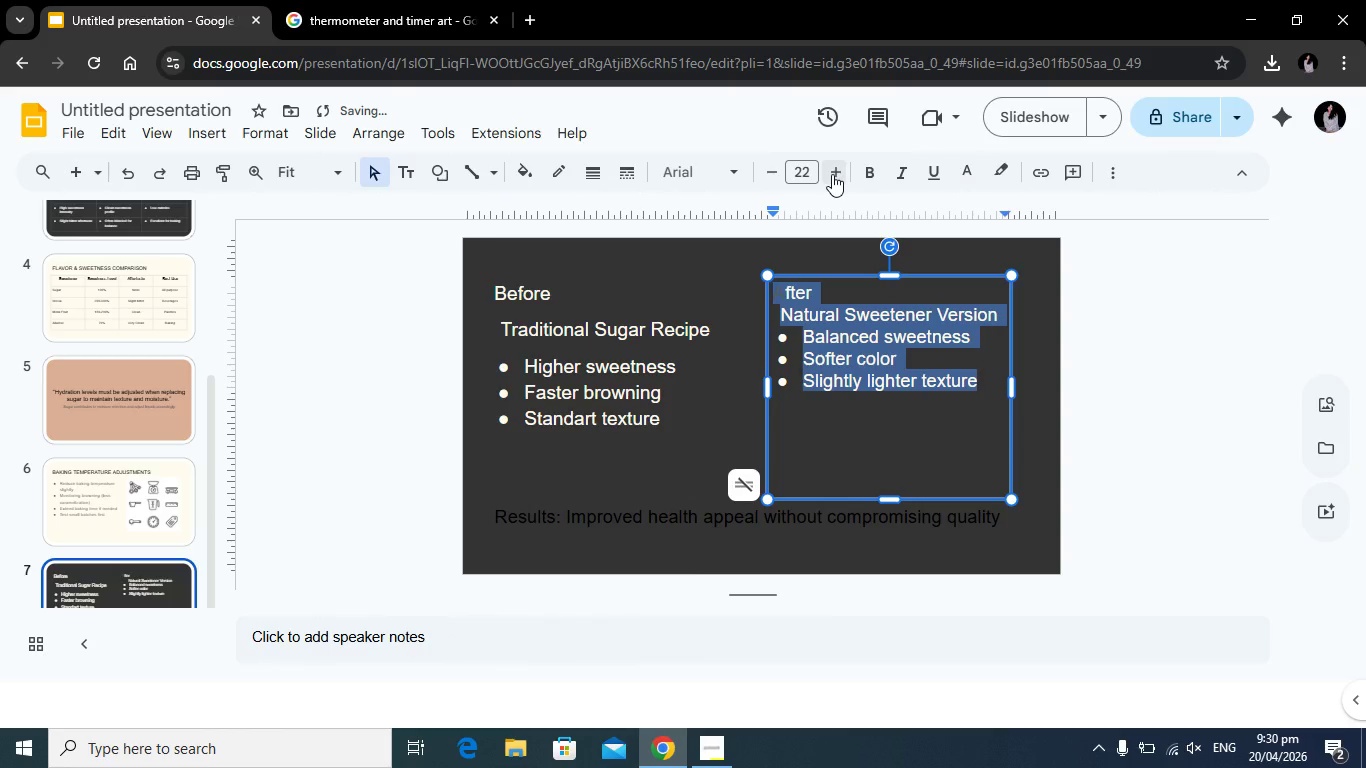 
left_click([832, 174])
 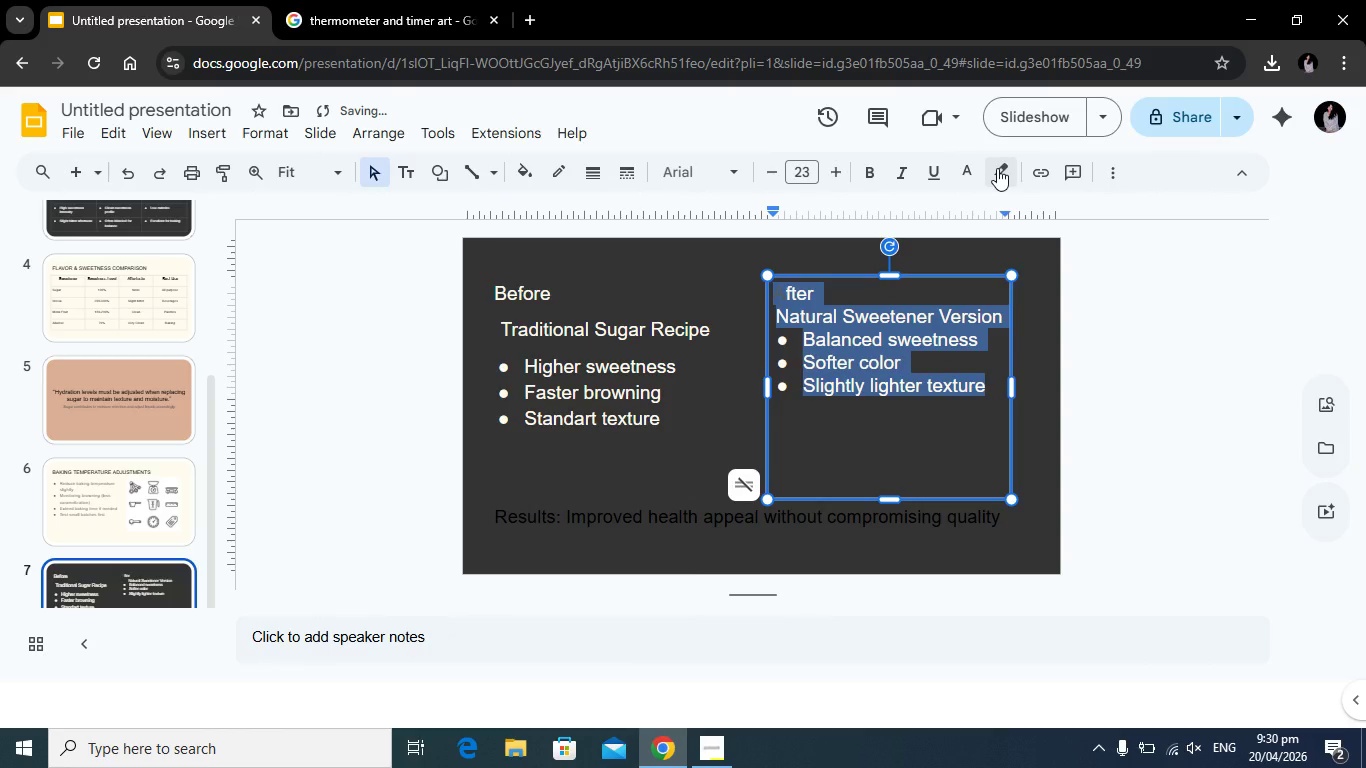 
left_click([997, 168])
 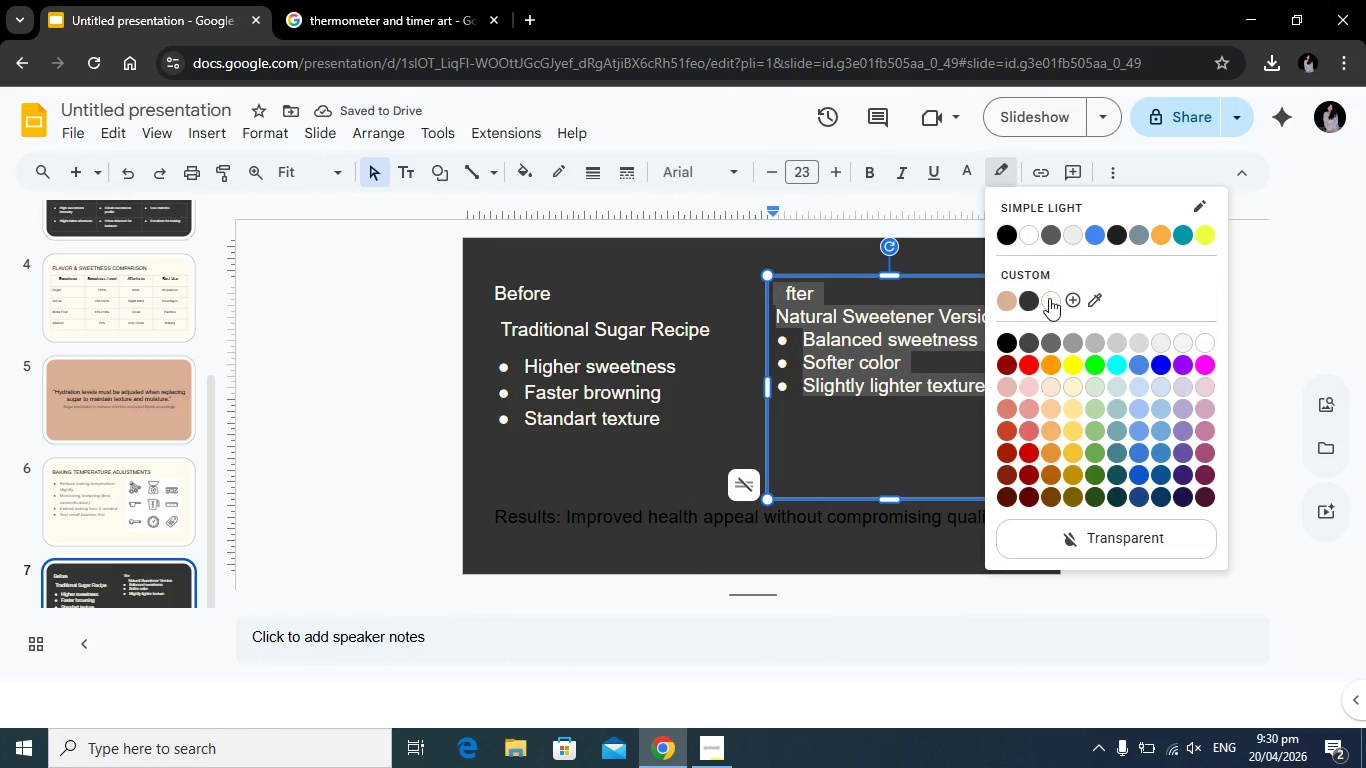 
left_click([1049, 298])
 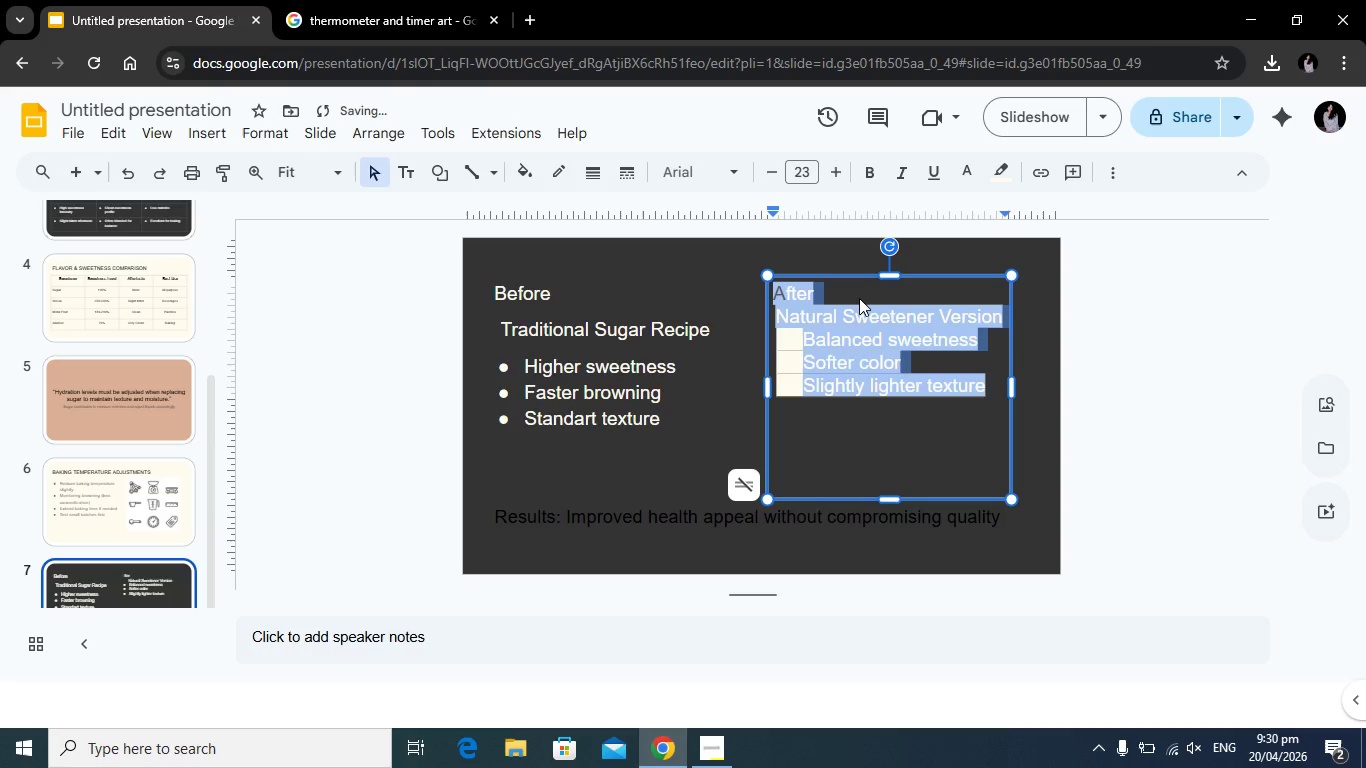 
left_click([781, 292])
 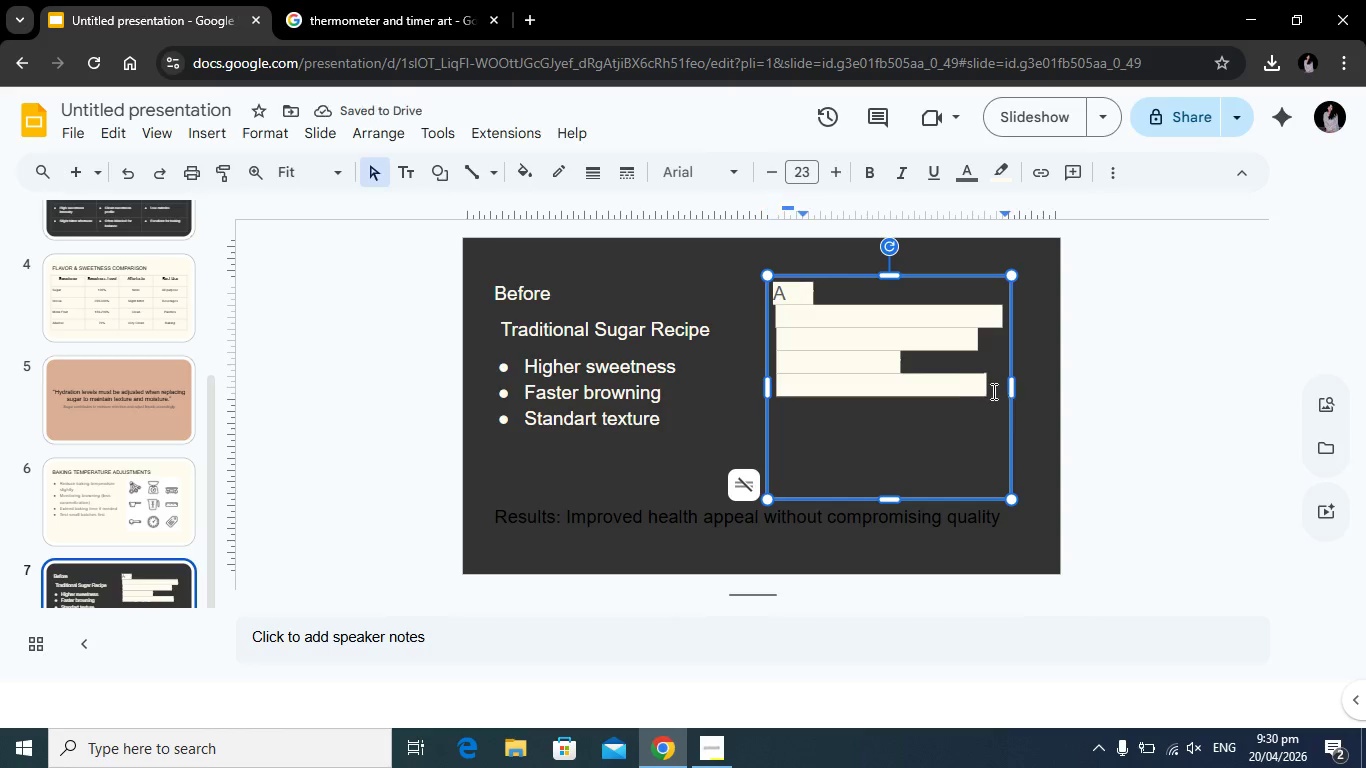 
left_click_drag(start_coordinate=[992, 391], to_coordinate=[758, 296])
 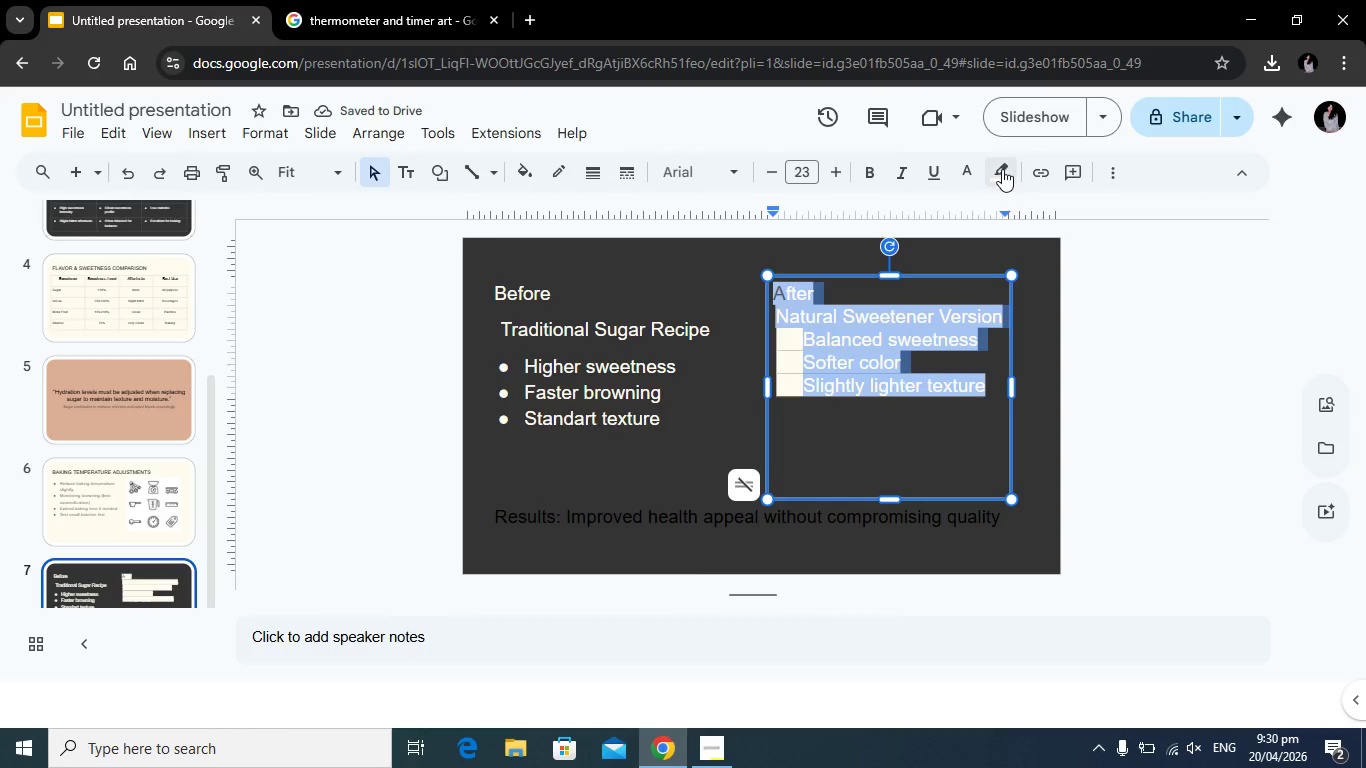 
left_click([1002, 169])
 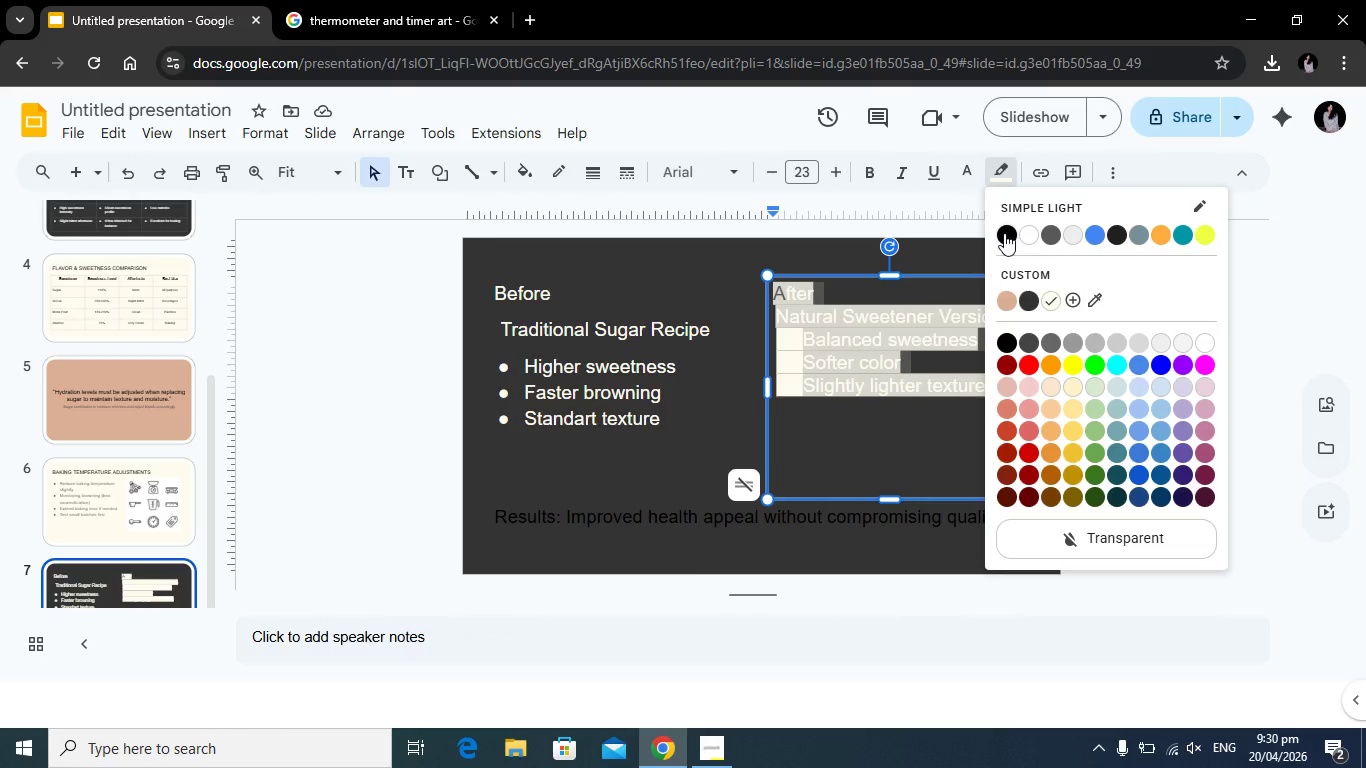 
left_click([132, 174])
 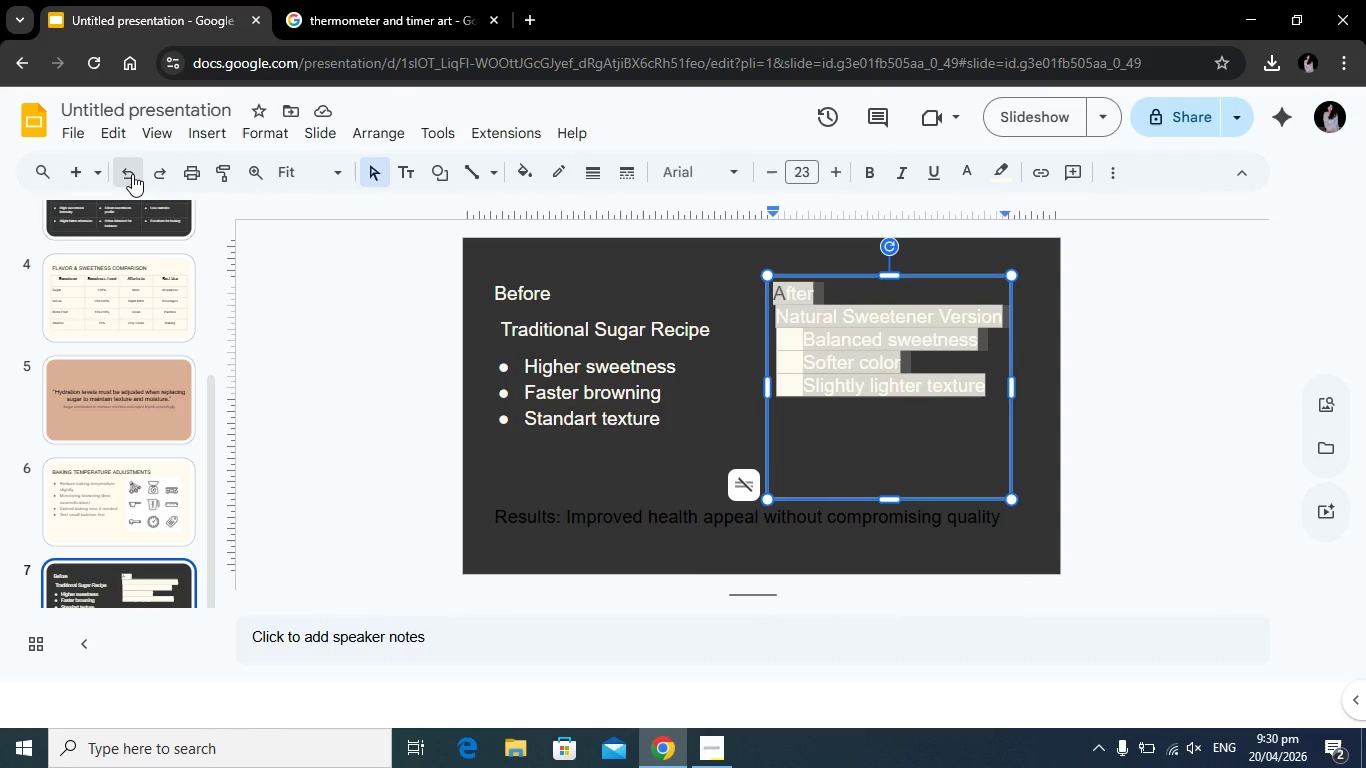 
left_click([132, 174])
 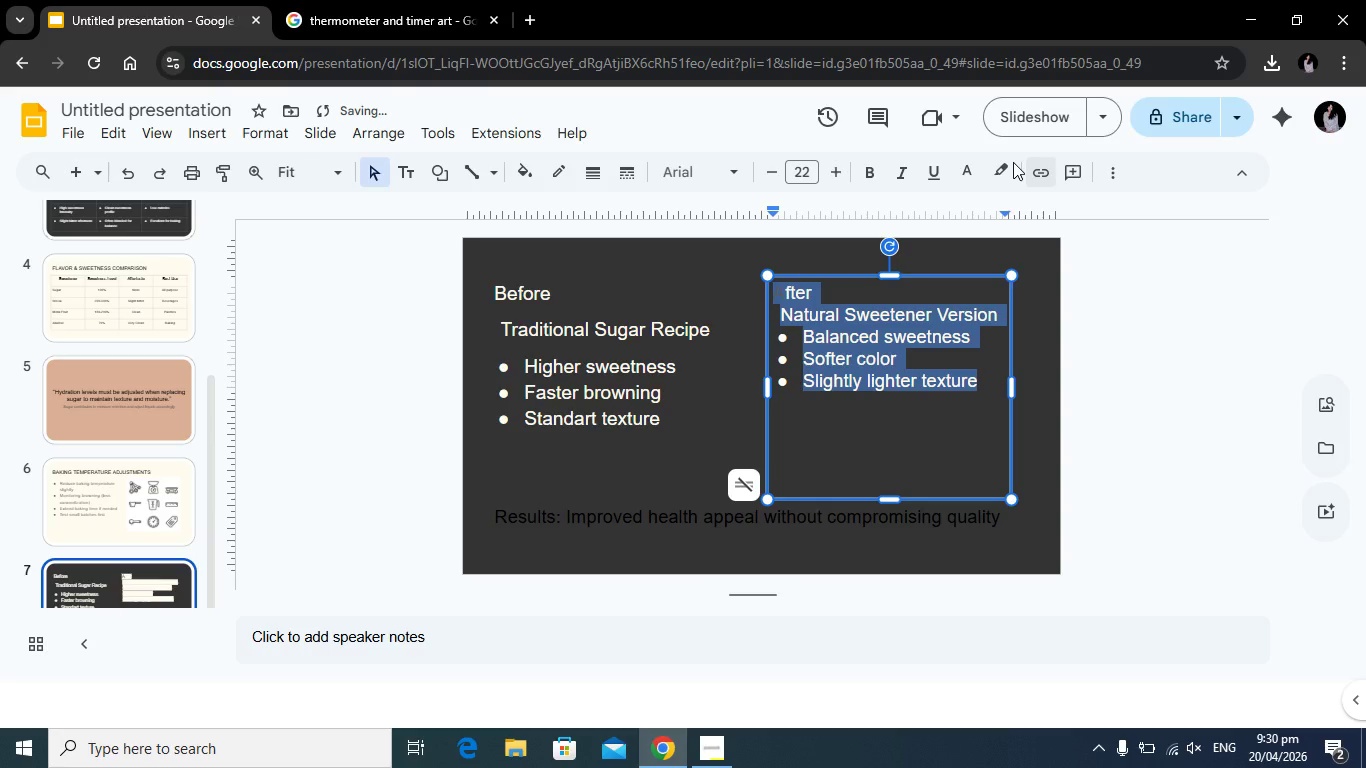 
left_click([965, 171])
 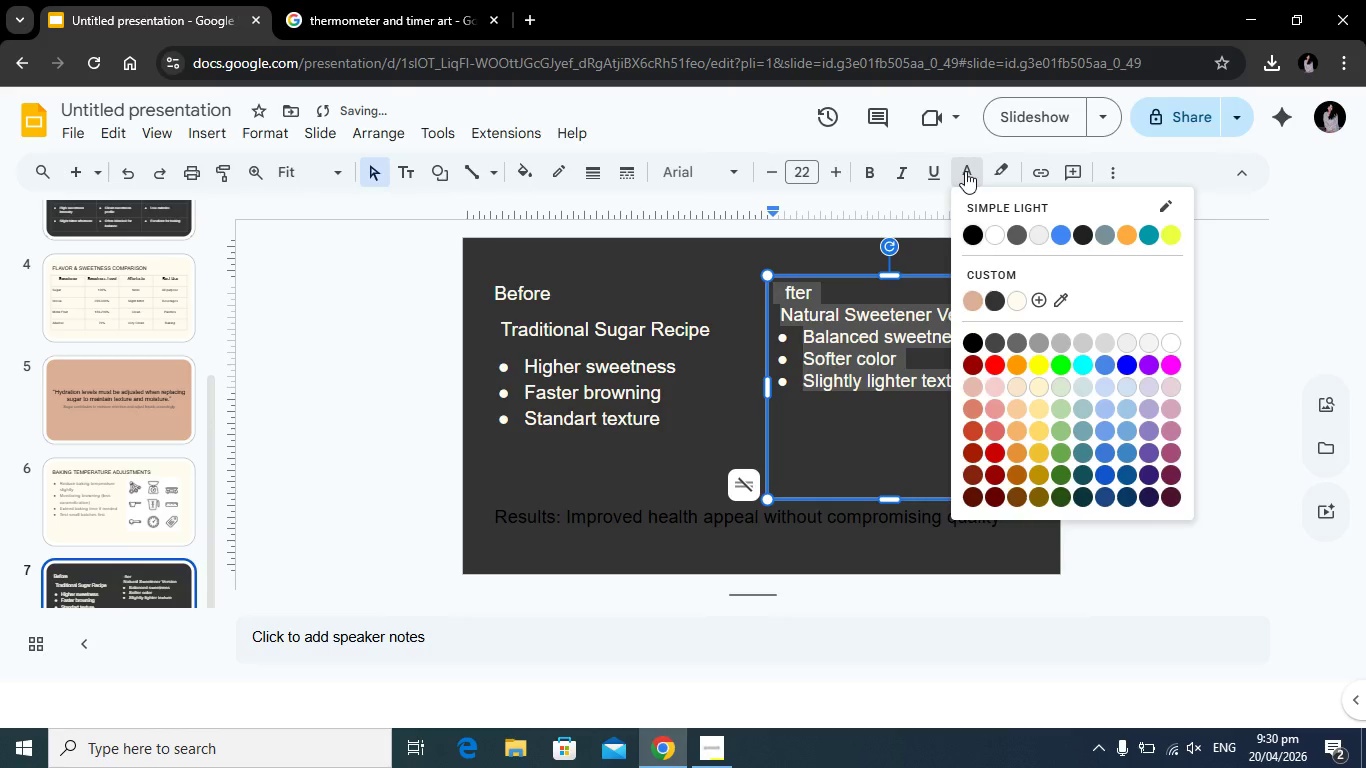 
left_click([1017, 301])
 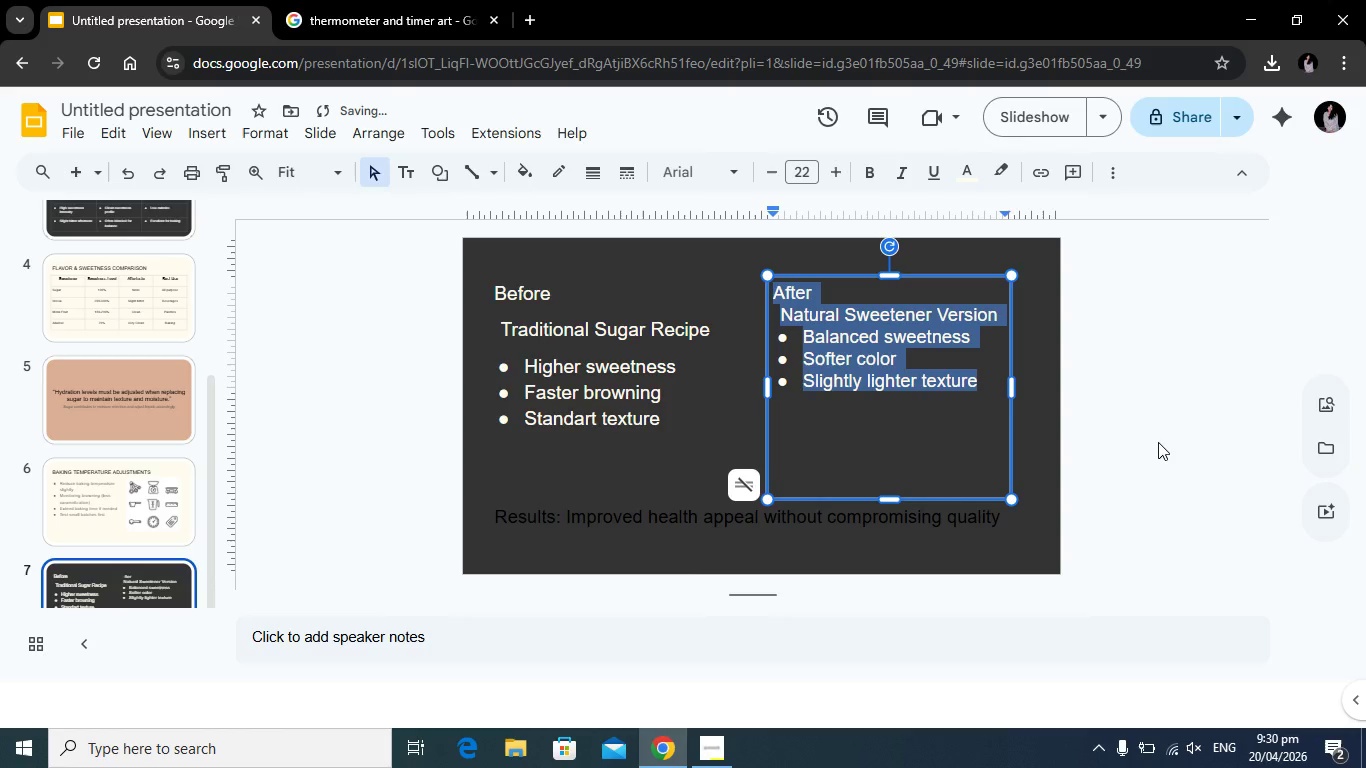 
left_click([1159, 442])
 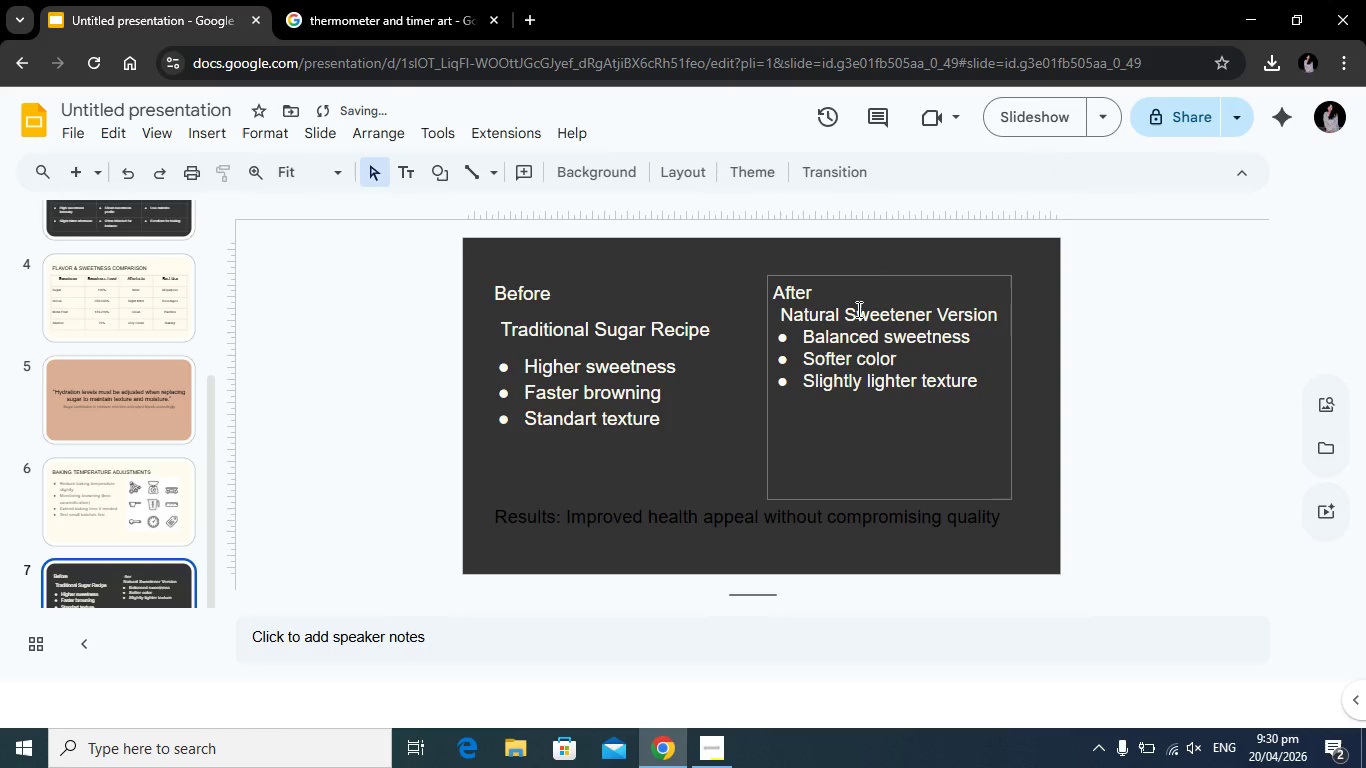 
left_click([857, 309])
 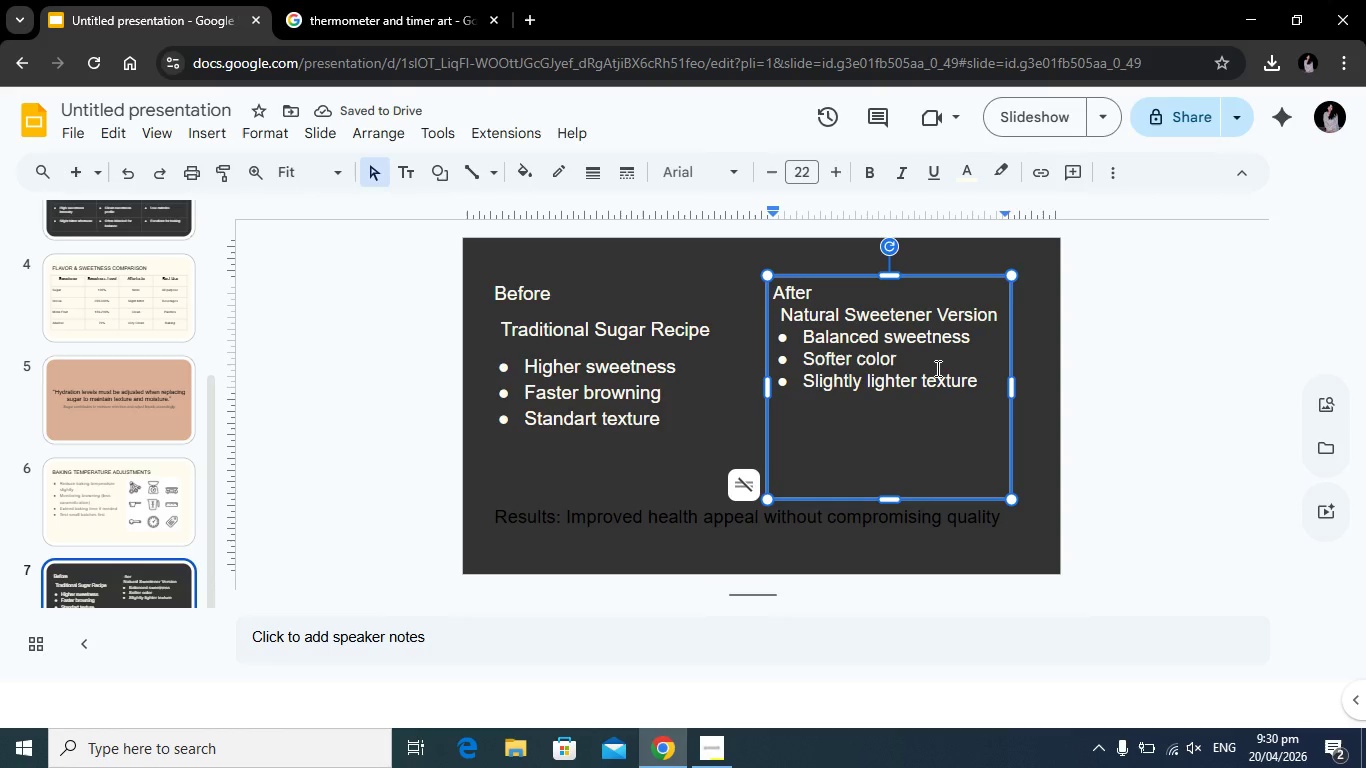 
left_click_drag(start_coordinate=[981, 384], to_coordinate=[772, 285])
 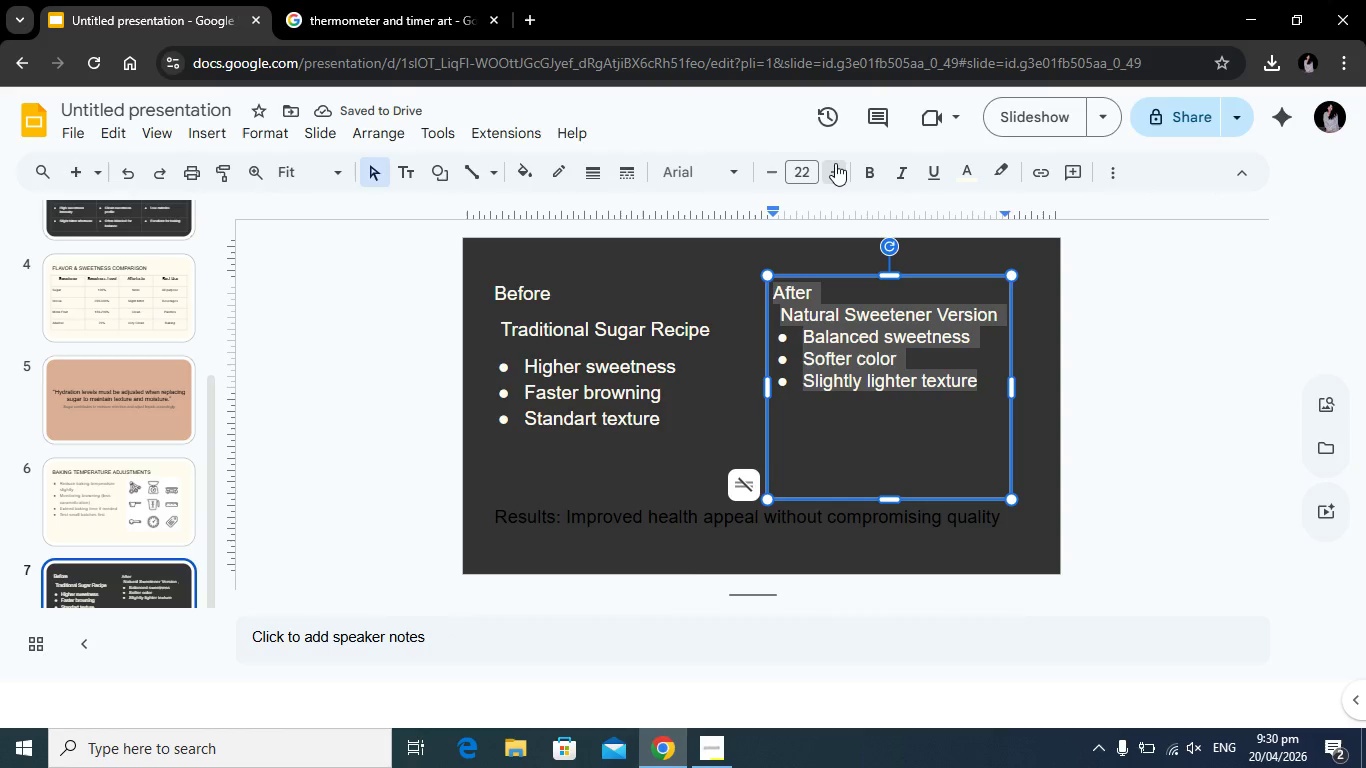 
left_click([835, 163])
 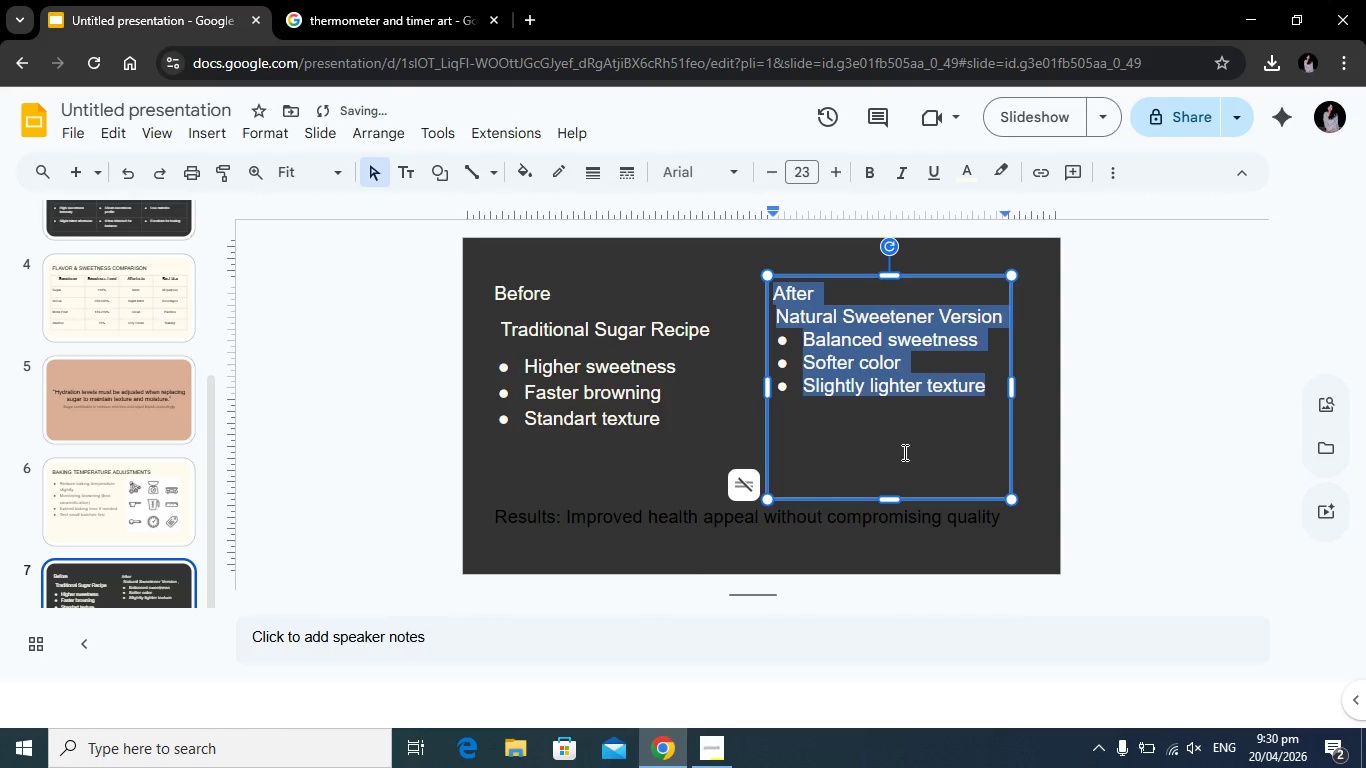 
left_click([903, 452])
 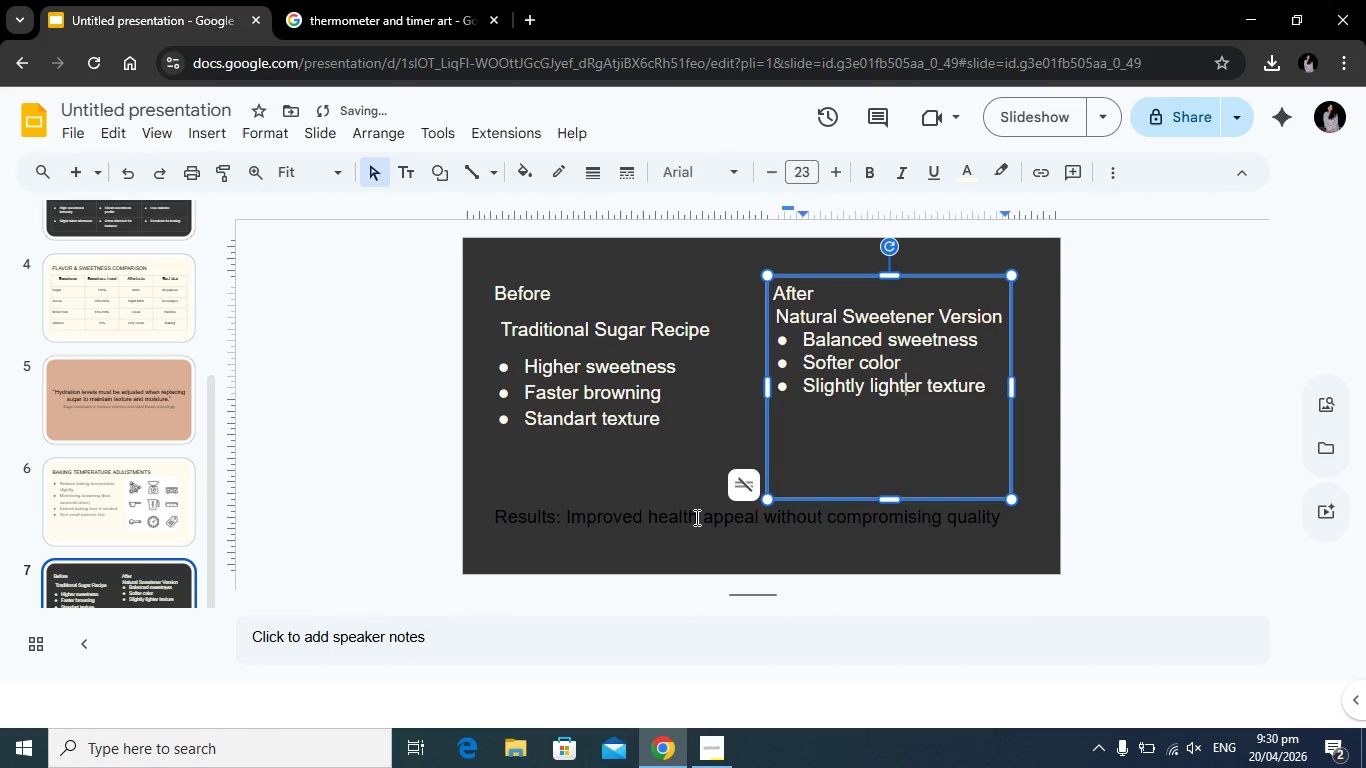 
left_click([1181, 517])
 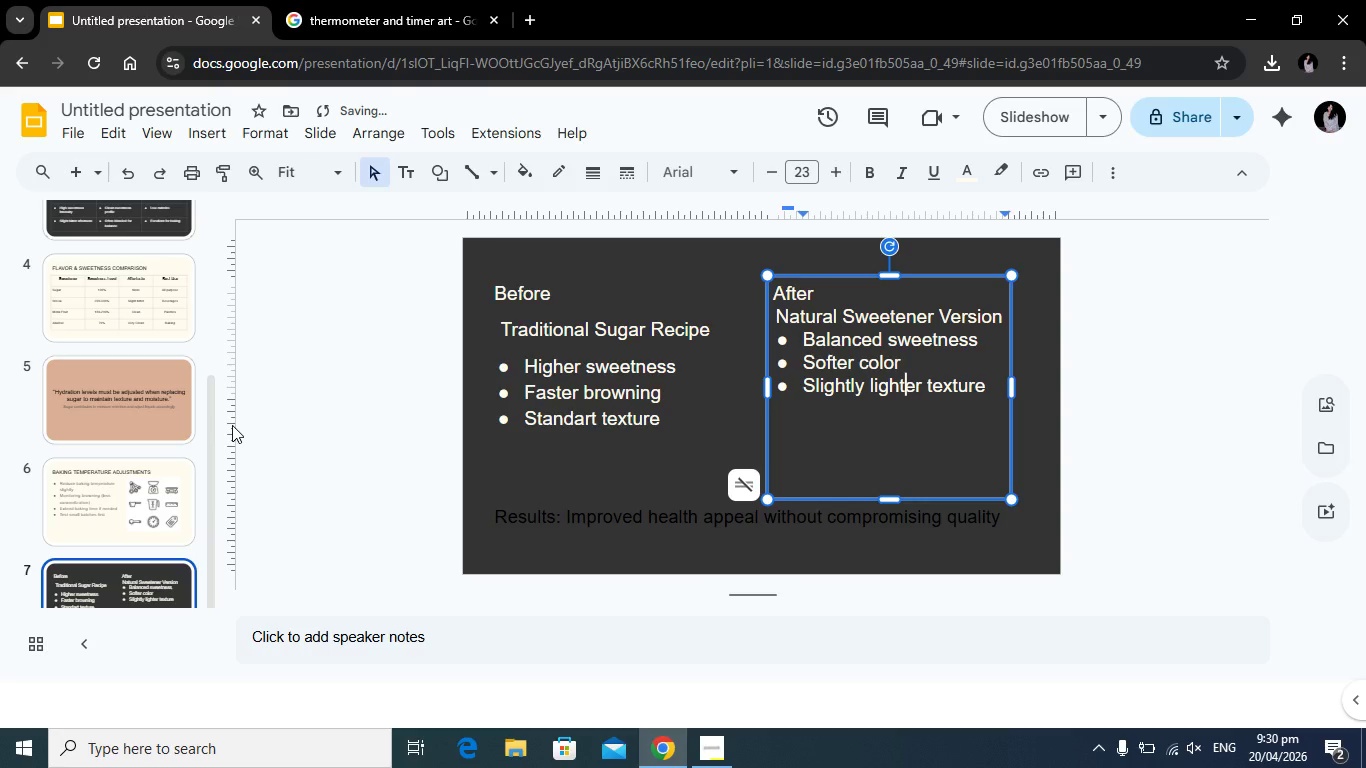 
scroll: coordinate [157, 522], scroll_direction: down, amount: 9.0
 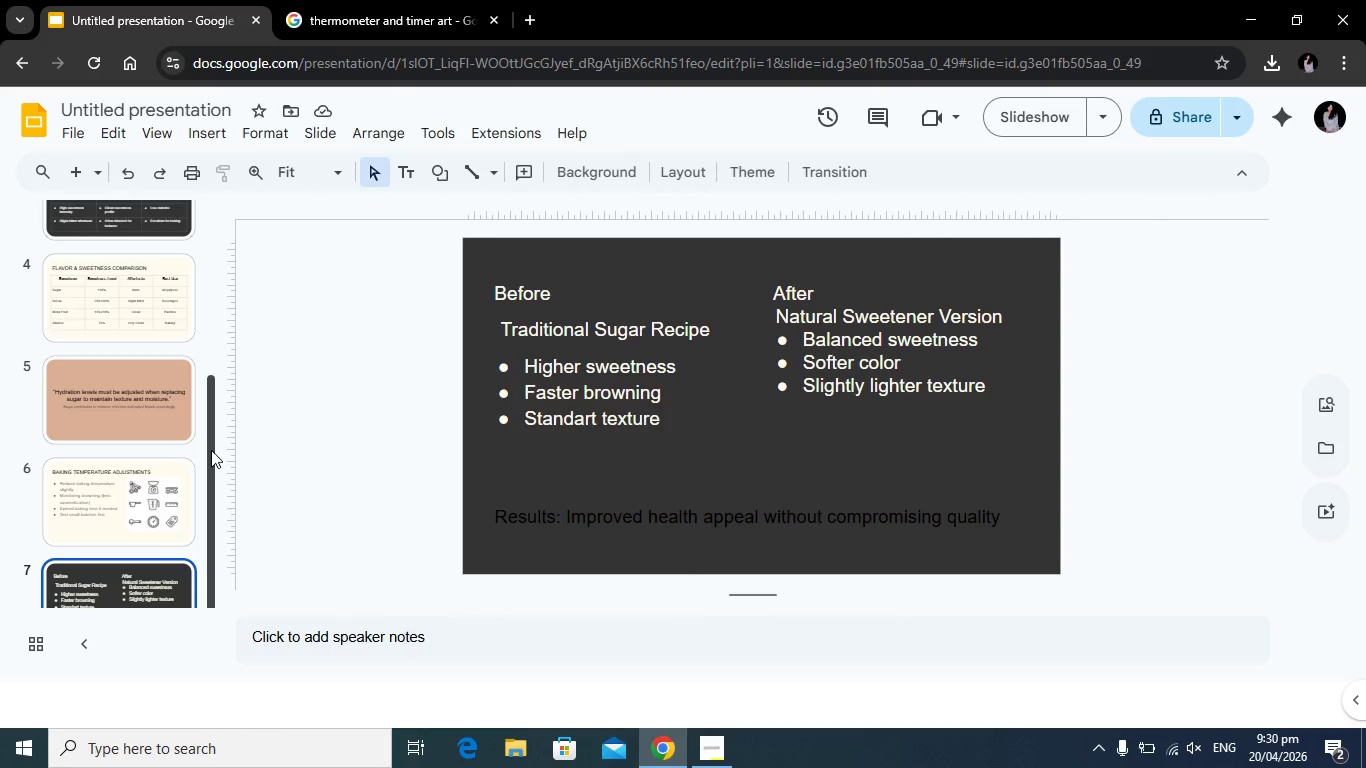 
left_click_drag(start_coordinate=[212, 450], to_coordinate=[207, 538])
 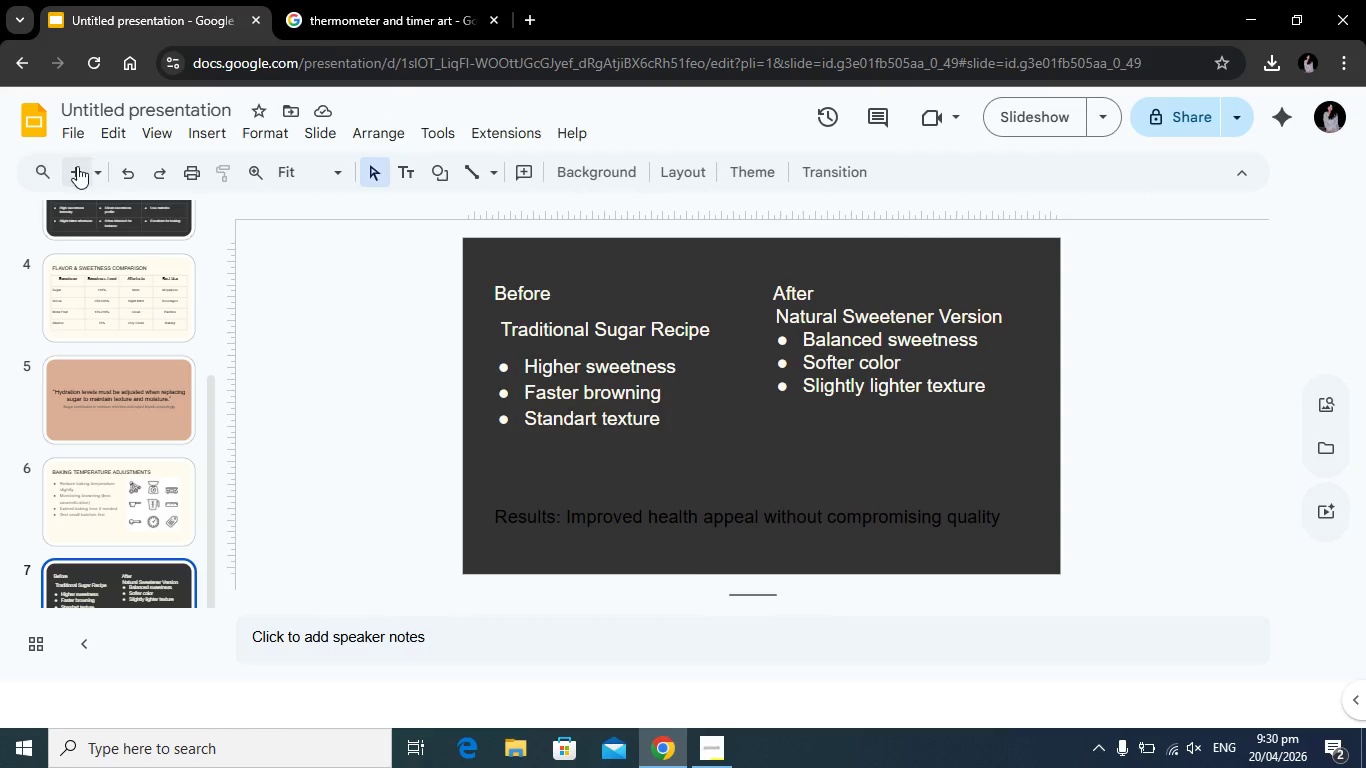 
left_click([77, 166])
 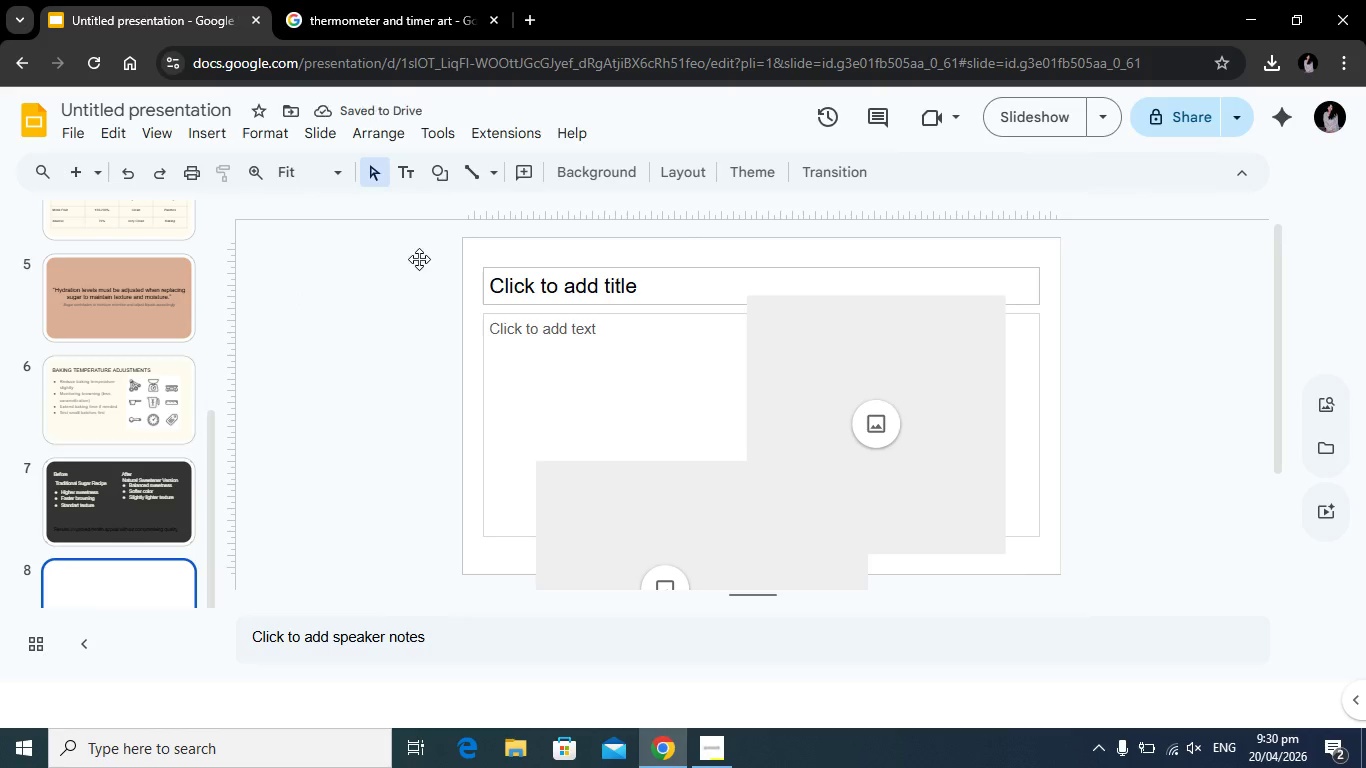 
left_click([352, 2])
 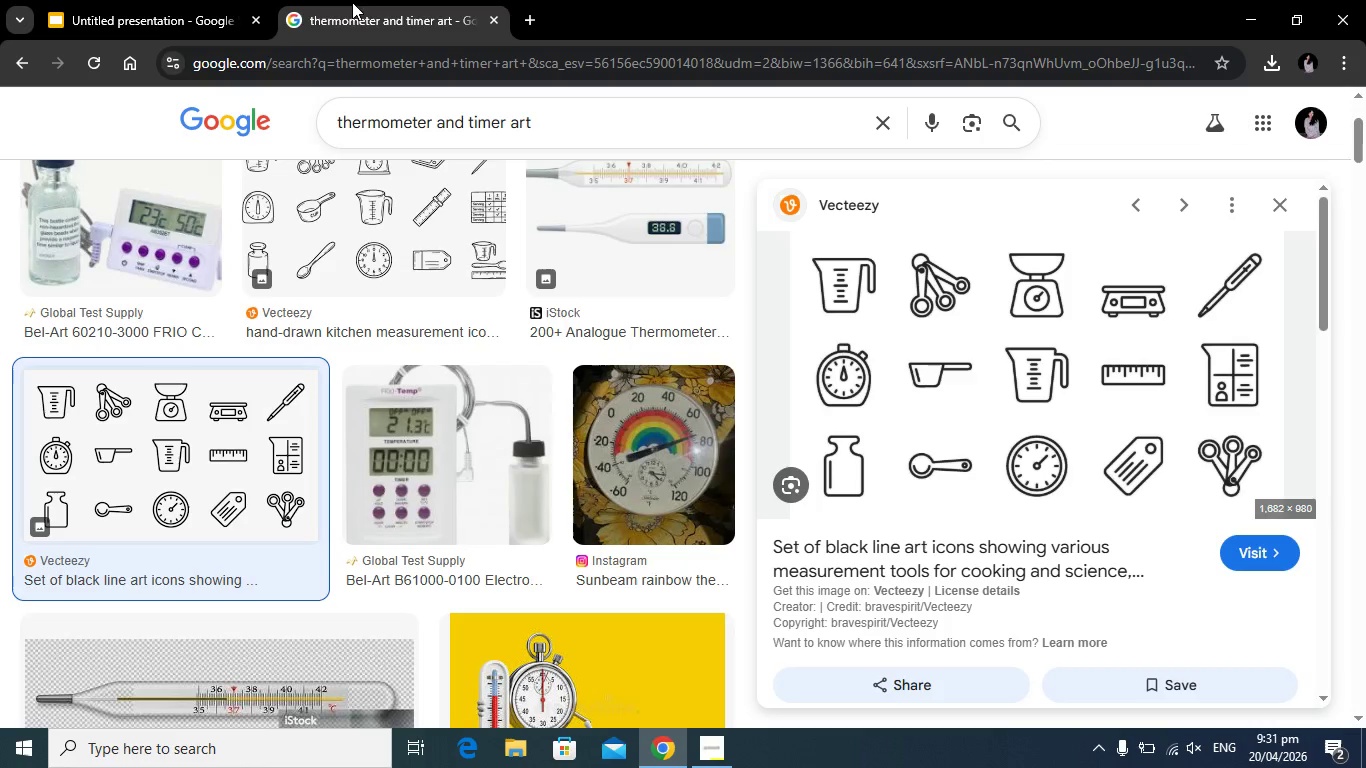 
left_click_drag(start_coordinate=[554, 120], to_coordinate=[318, 127])
 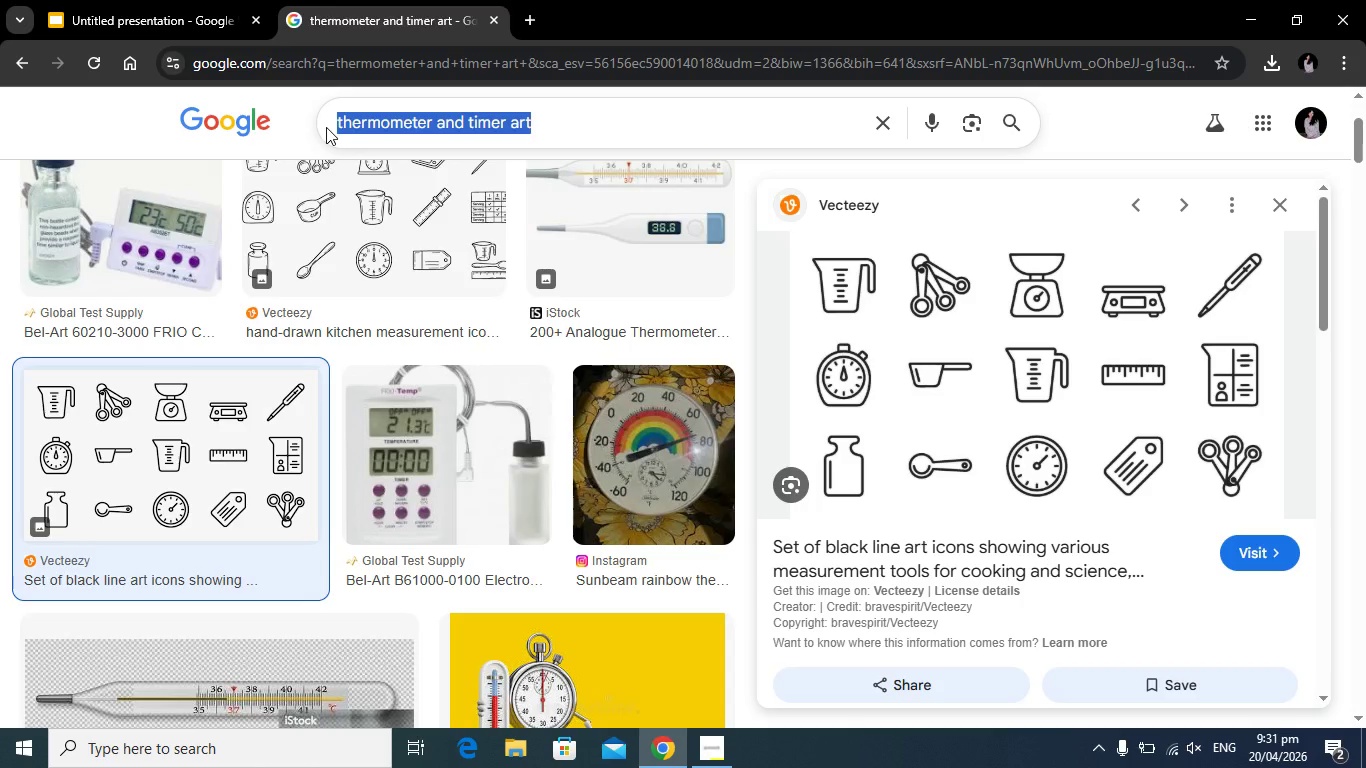 
type(question mart)
key(Backspace)
type(k art)
 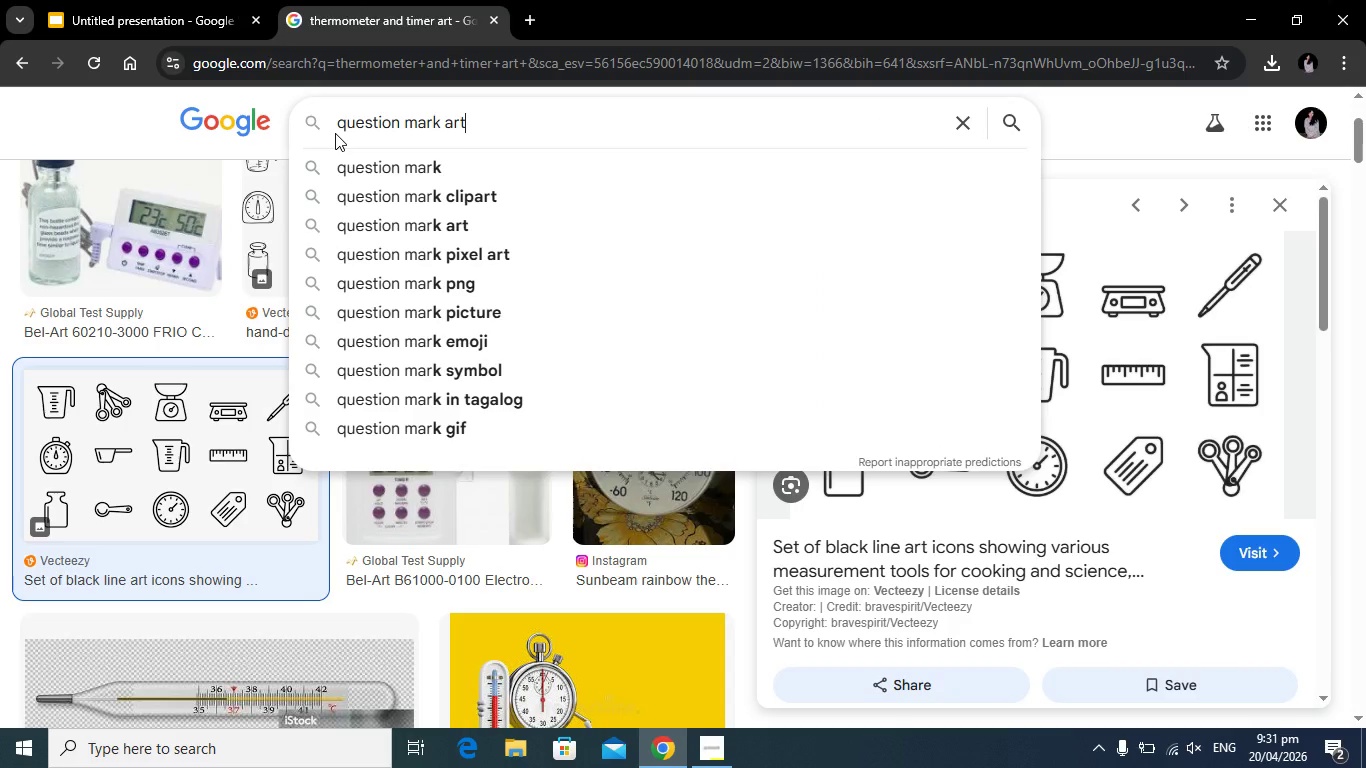 
key(Enter)
 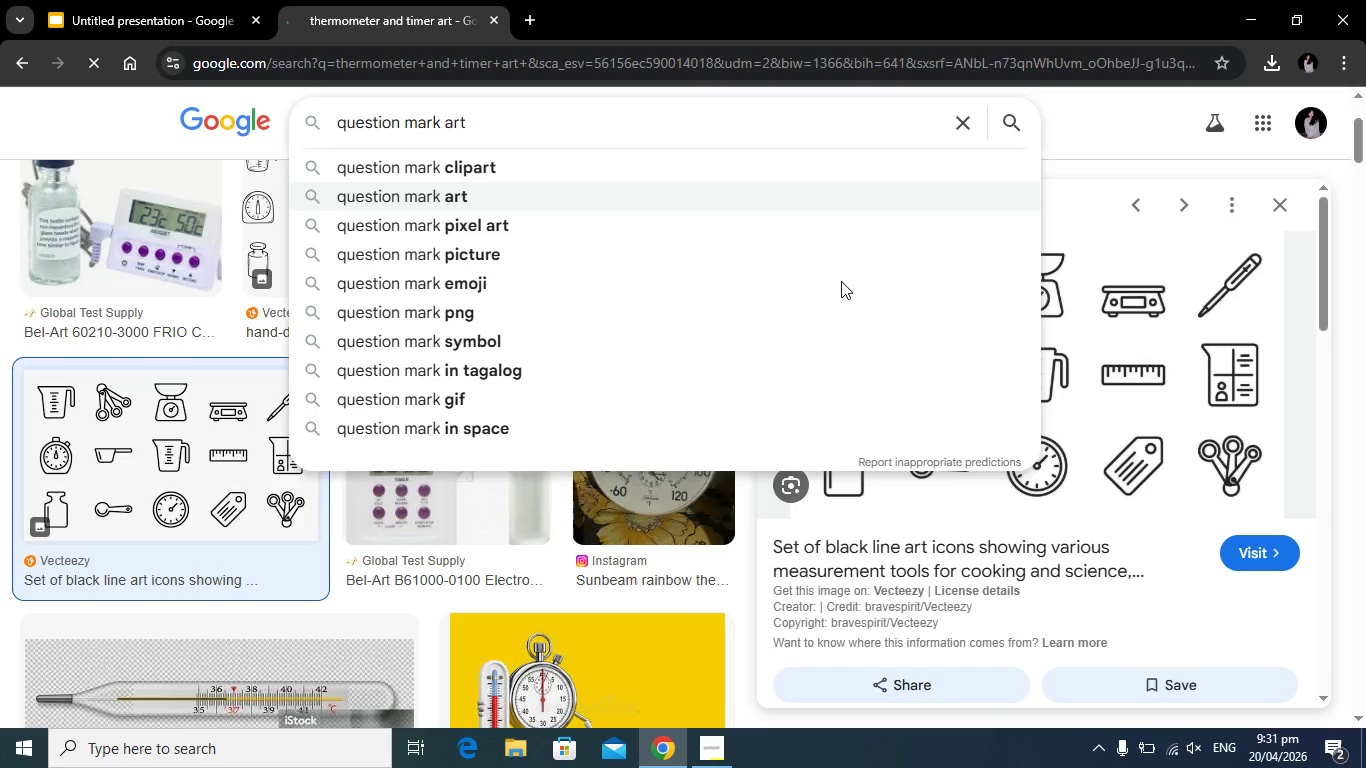 
wait(9.83)
 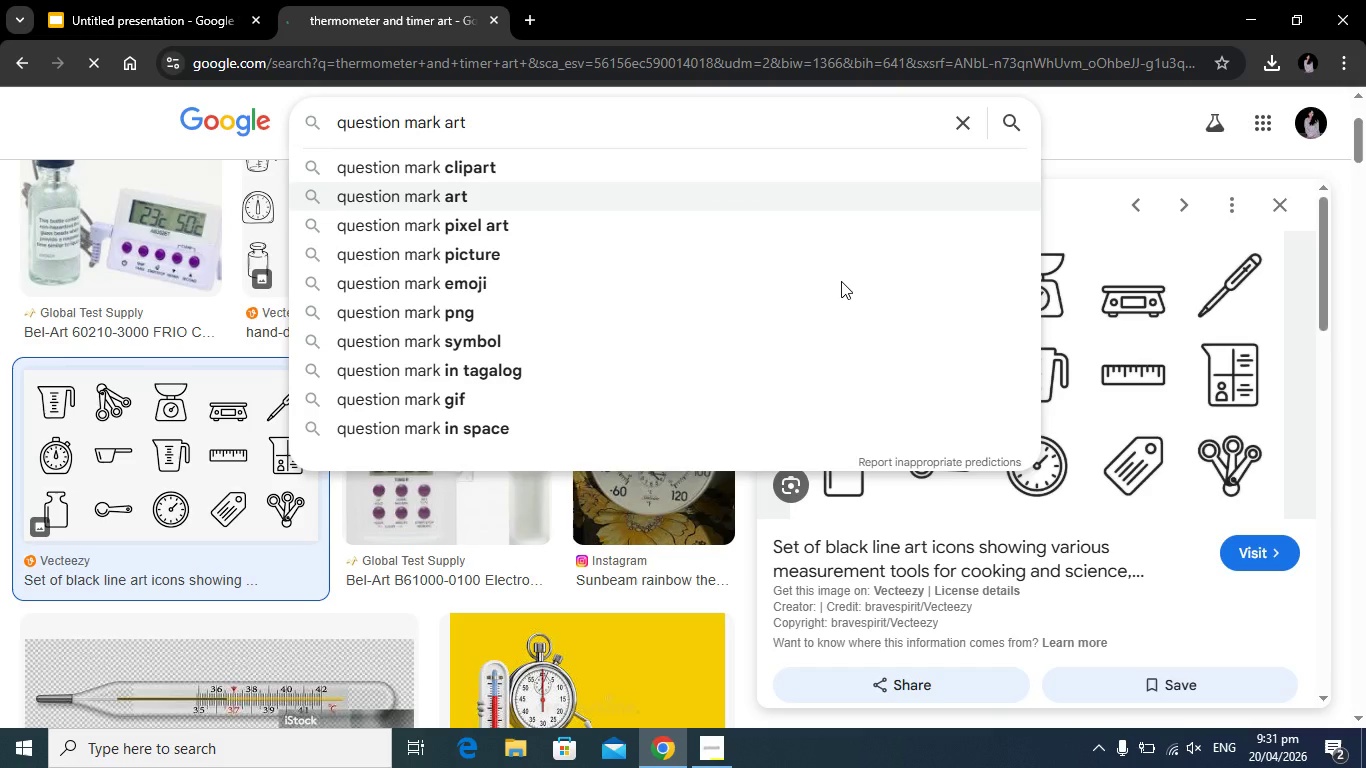 
scroll: coordinate [702, 356], scroll_direction: down, amount: 3.0
 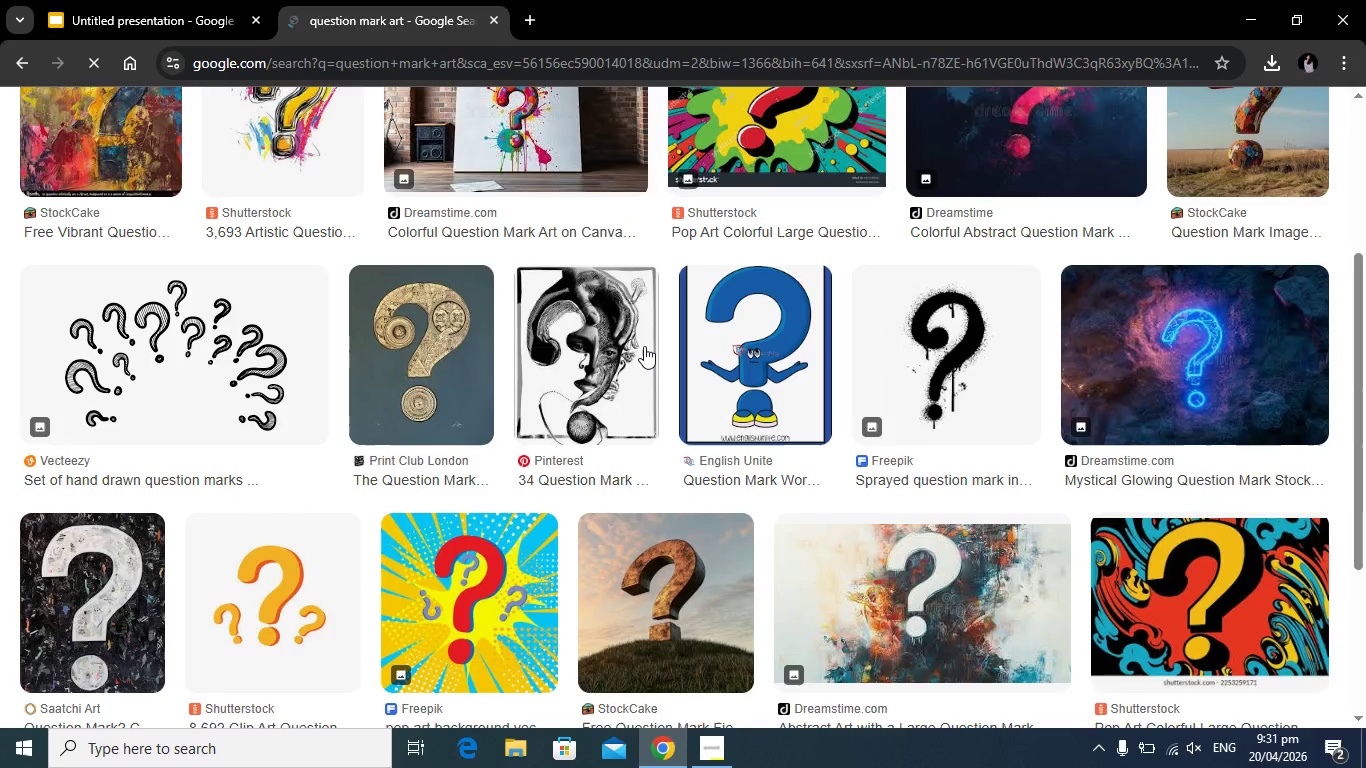 
left_click_drag(start_coordinate=[507, 146], to_coordinate=[283, 148])
 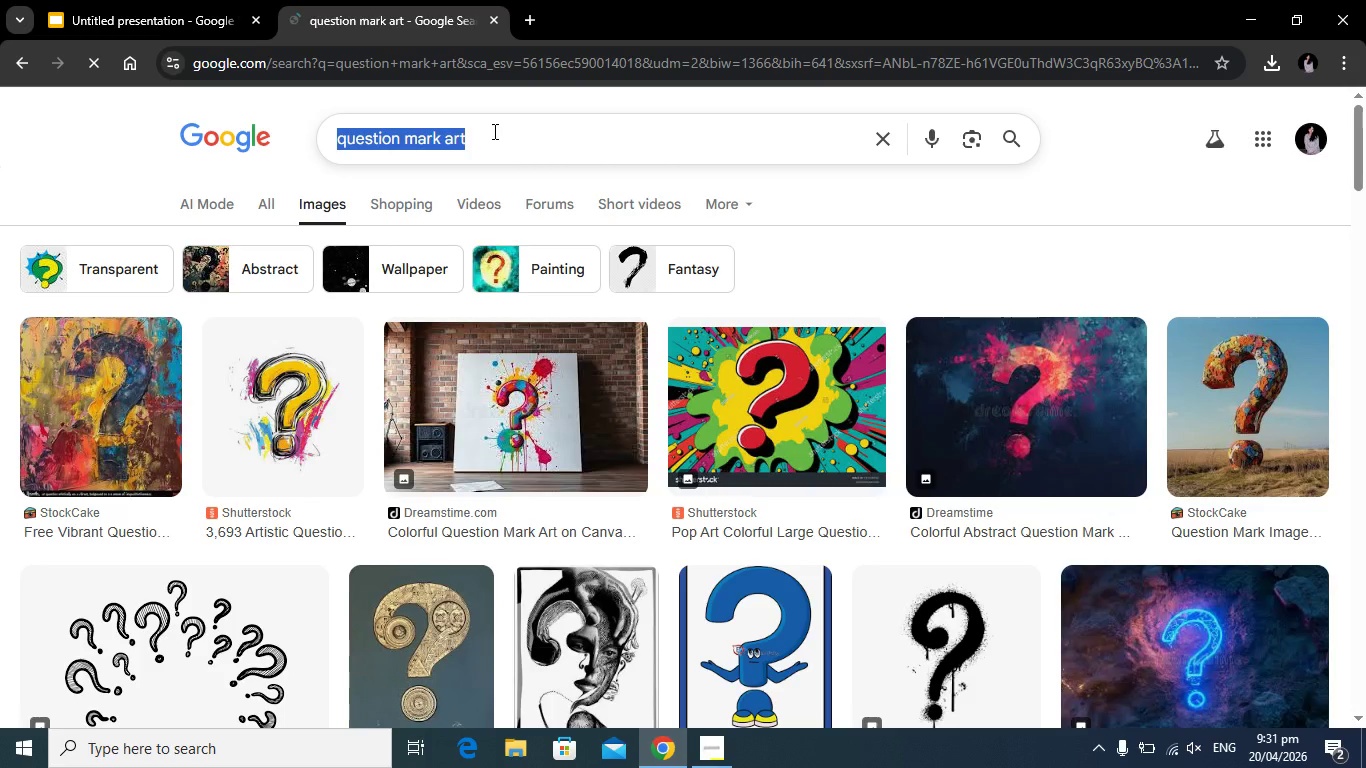 
scroll: coordinate [353, 322], scroll_direction: up, amount: 5.0
 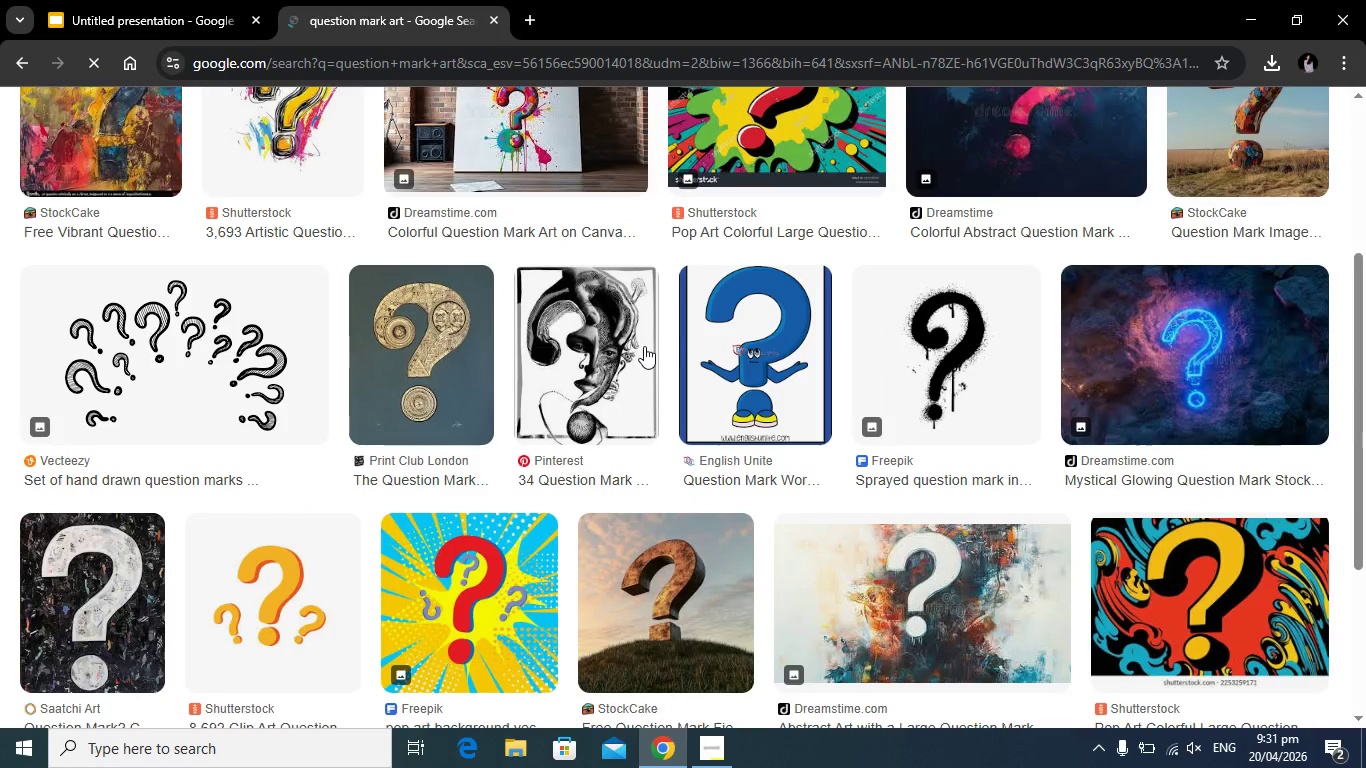 
type(bubble touh)
key(Backspace)
type(ght)
 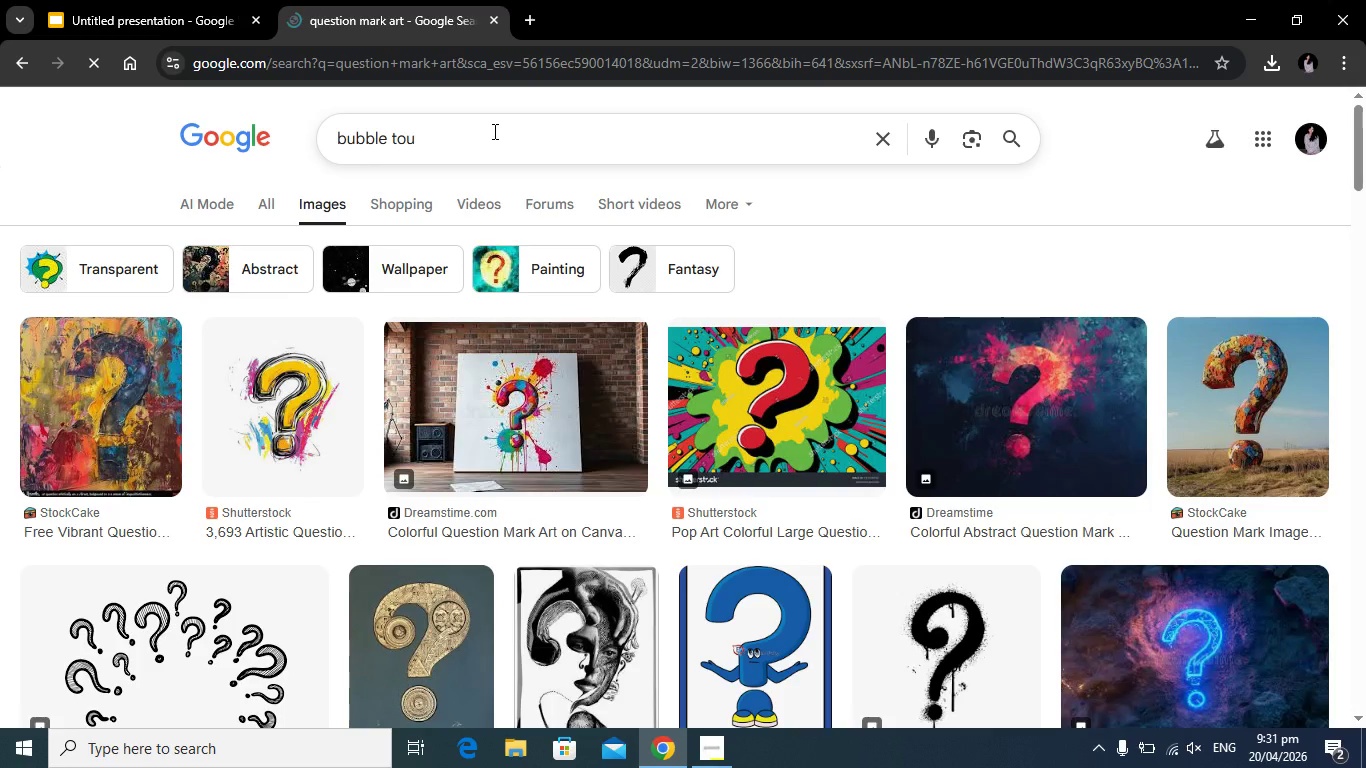 
key(Enter)
 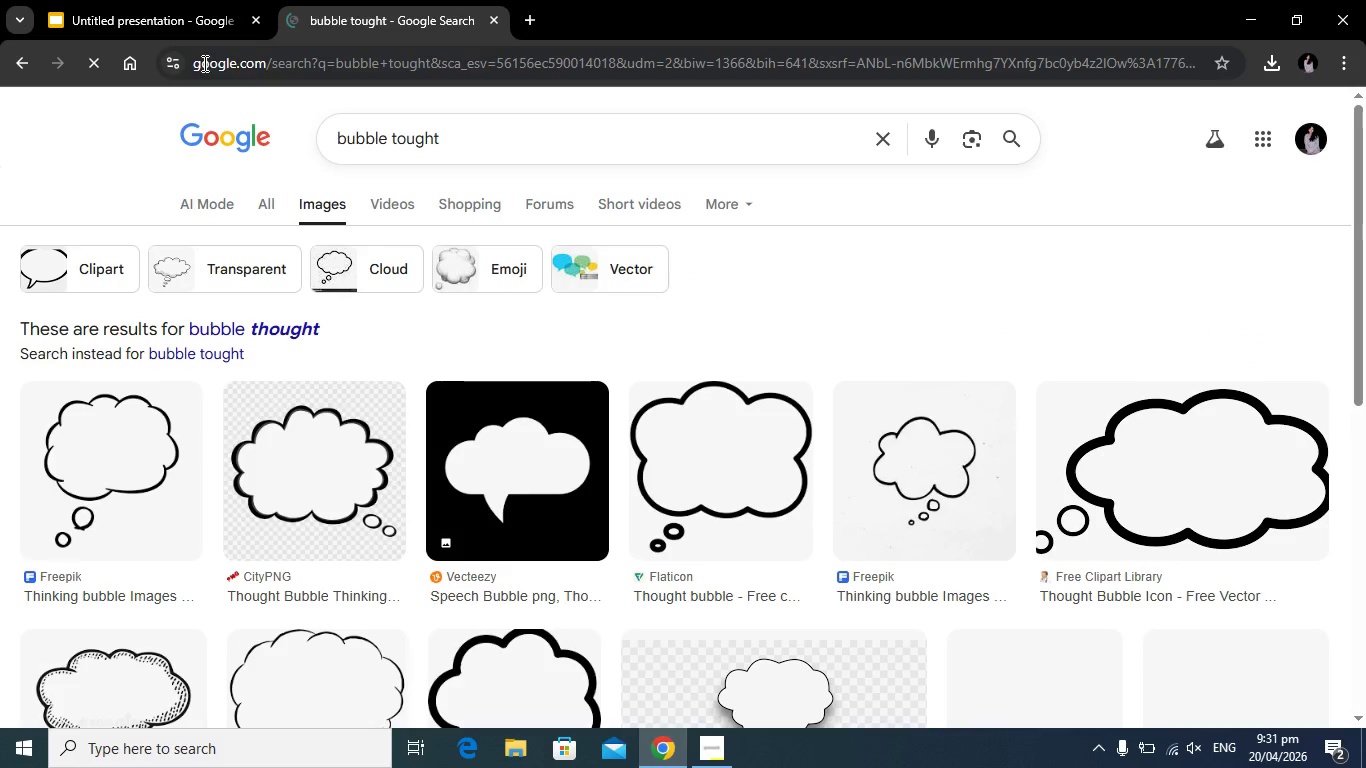 
wait(5.38)
 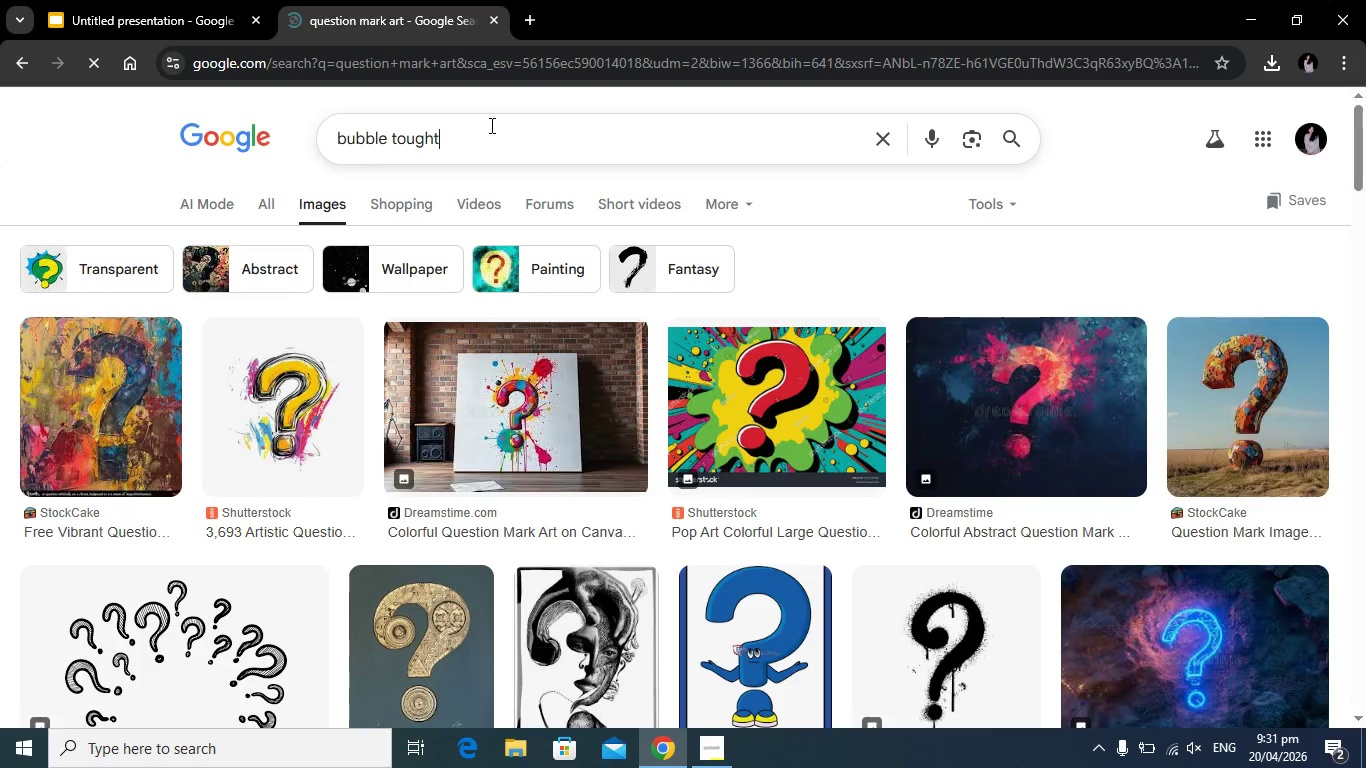 
scroll: coordinate [643, 405], scroll_direction: down, amount: 1.0
 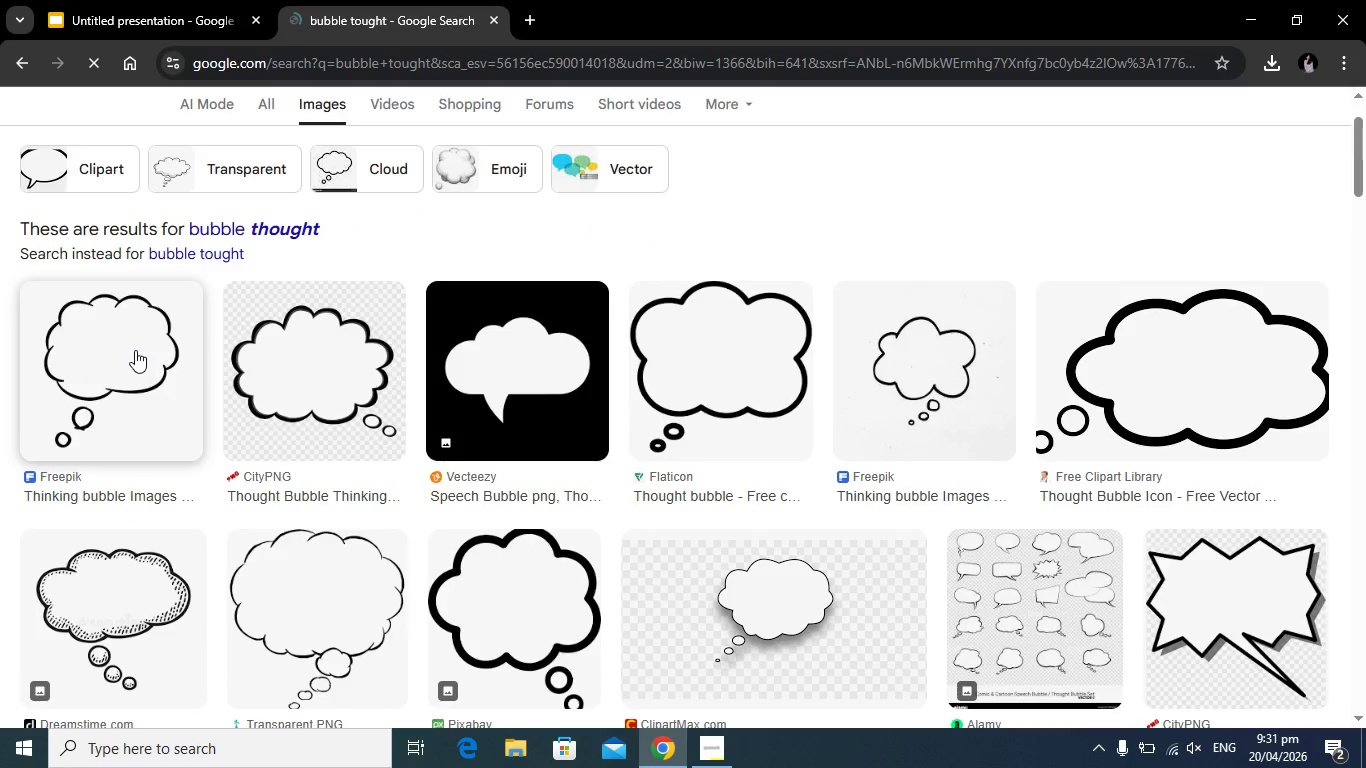 
left_click([192, 0])
 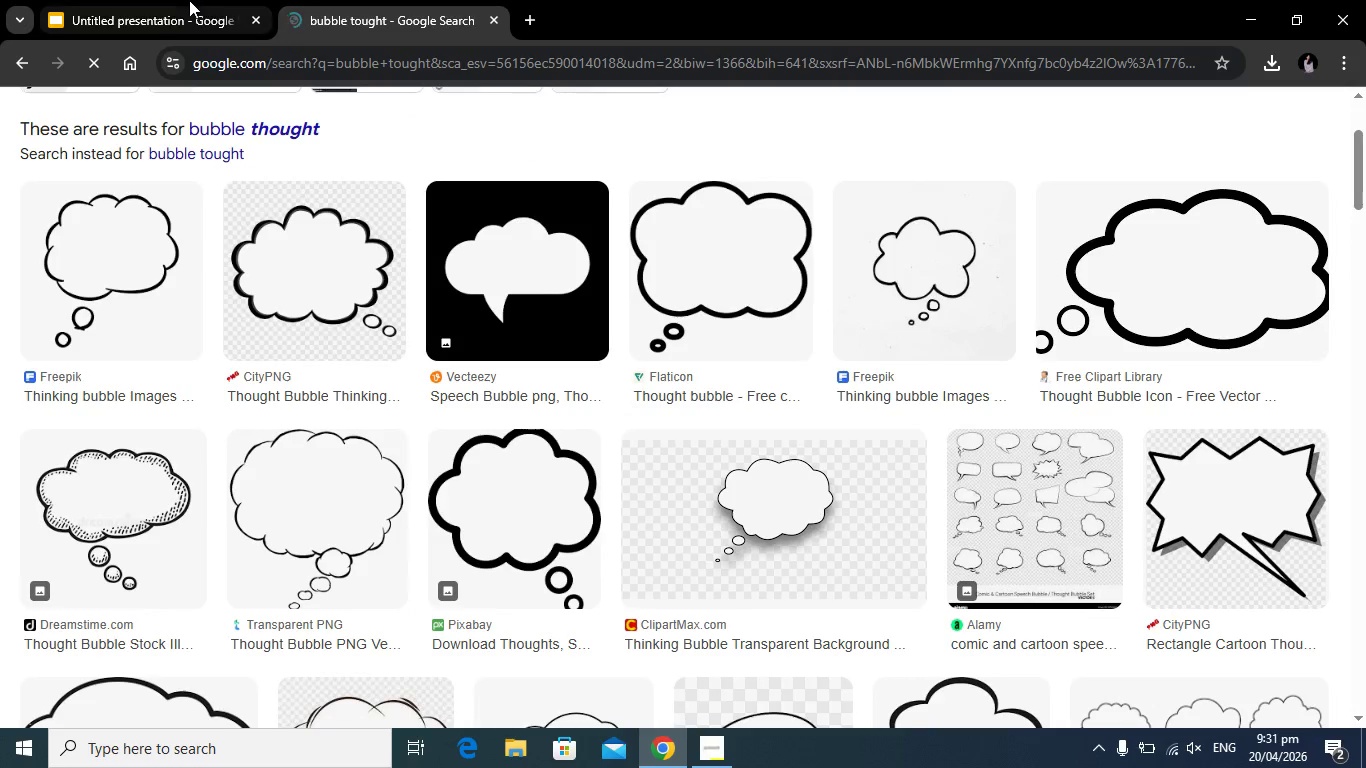 
scroll: coordinate [138, 397], scroll_direction: down, amount: 1.0
 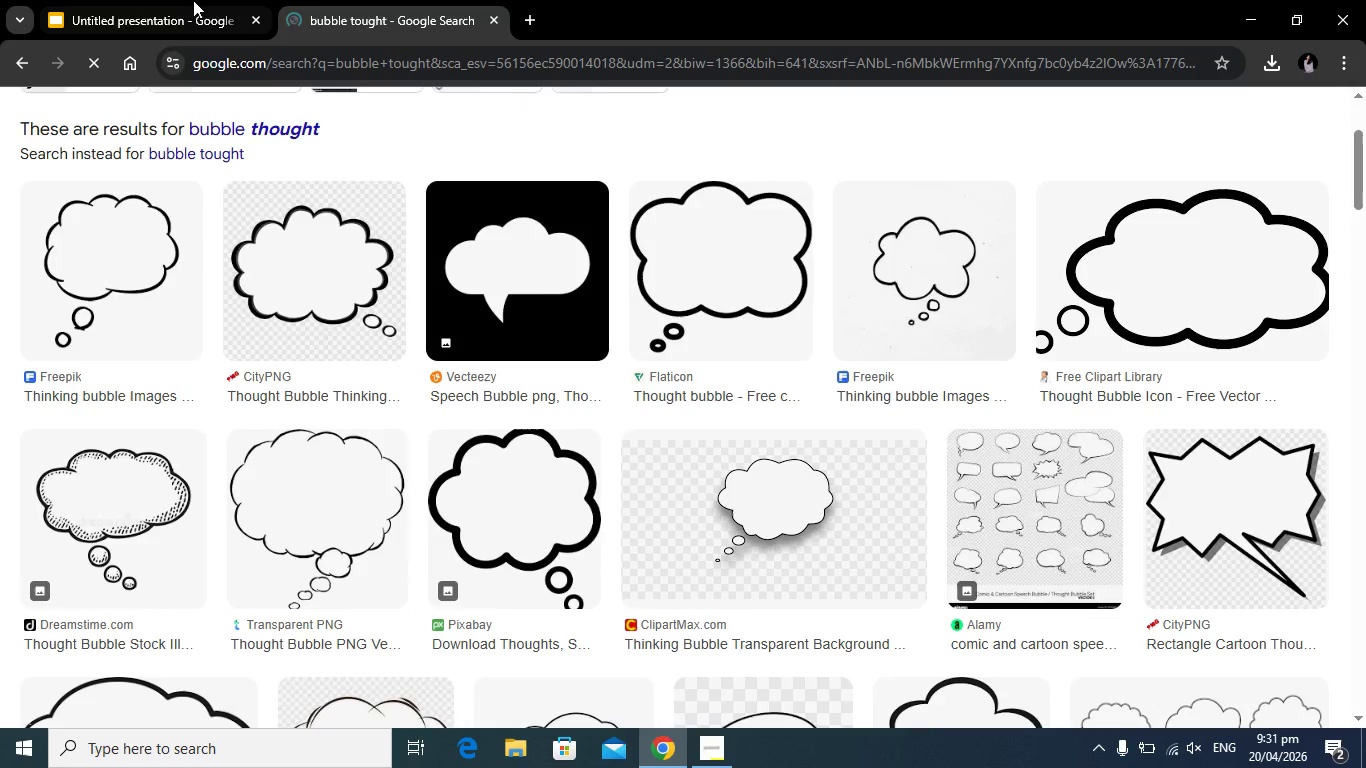 
left_click([352, 0])
 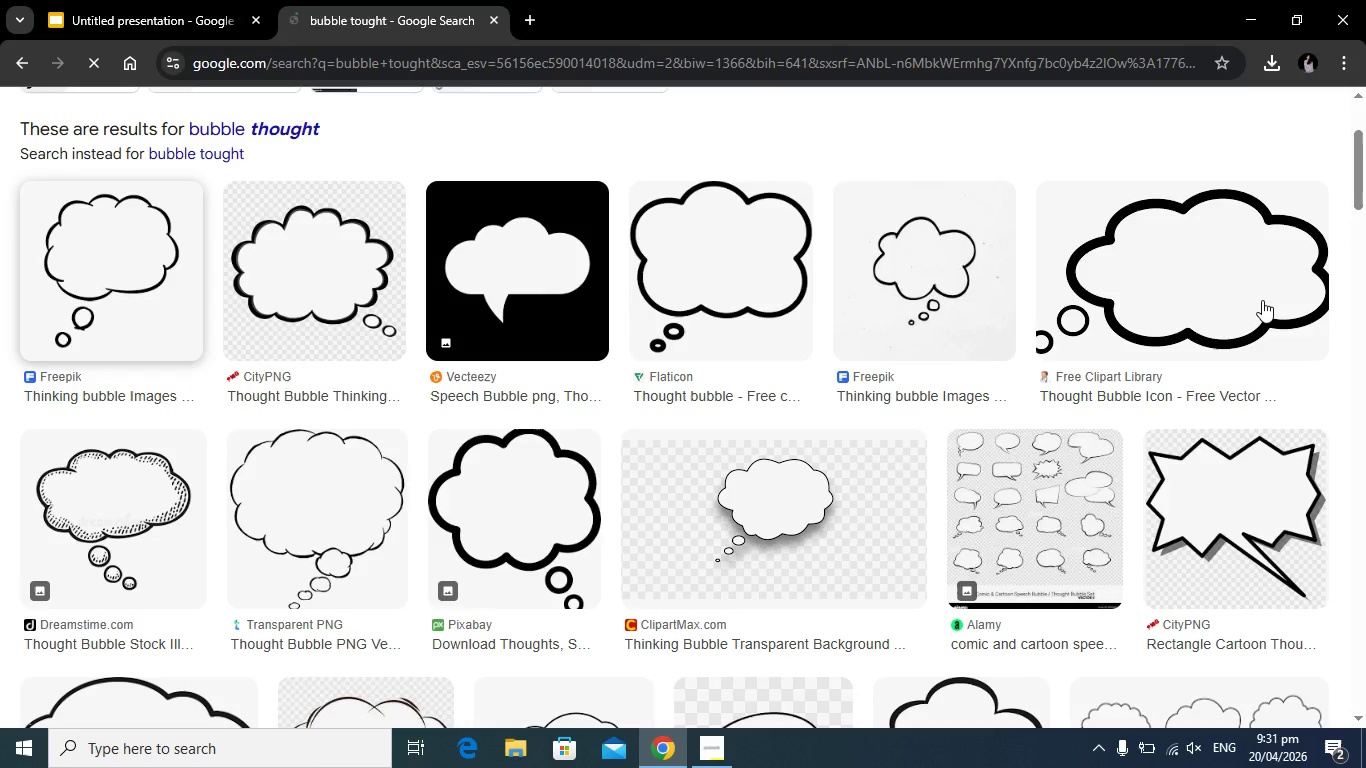 
left_click([156, 289])
 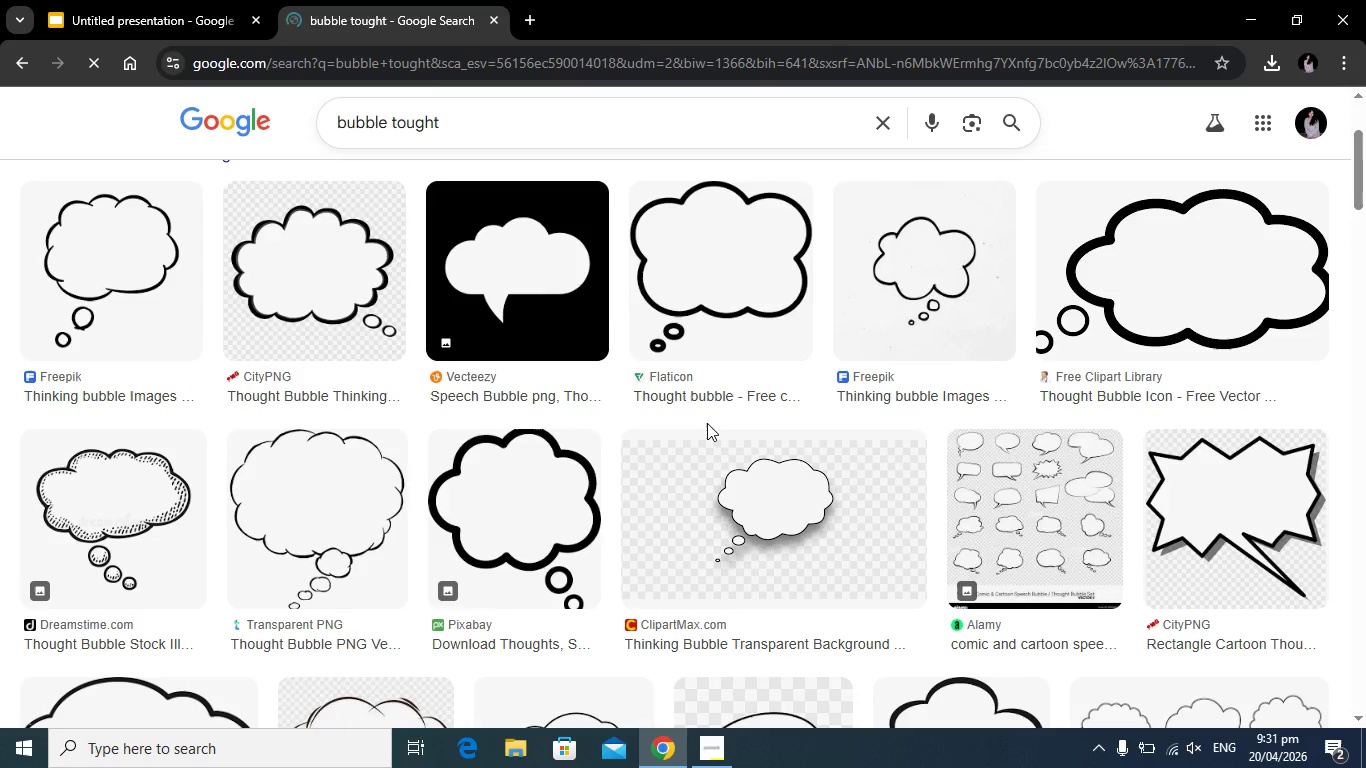 
wait(12.02)
 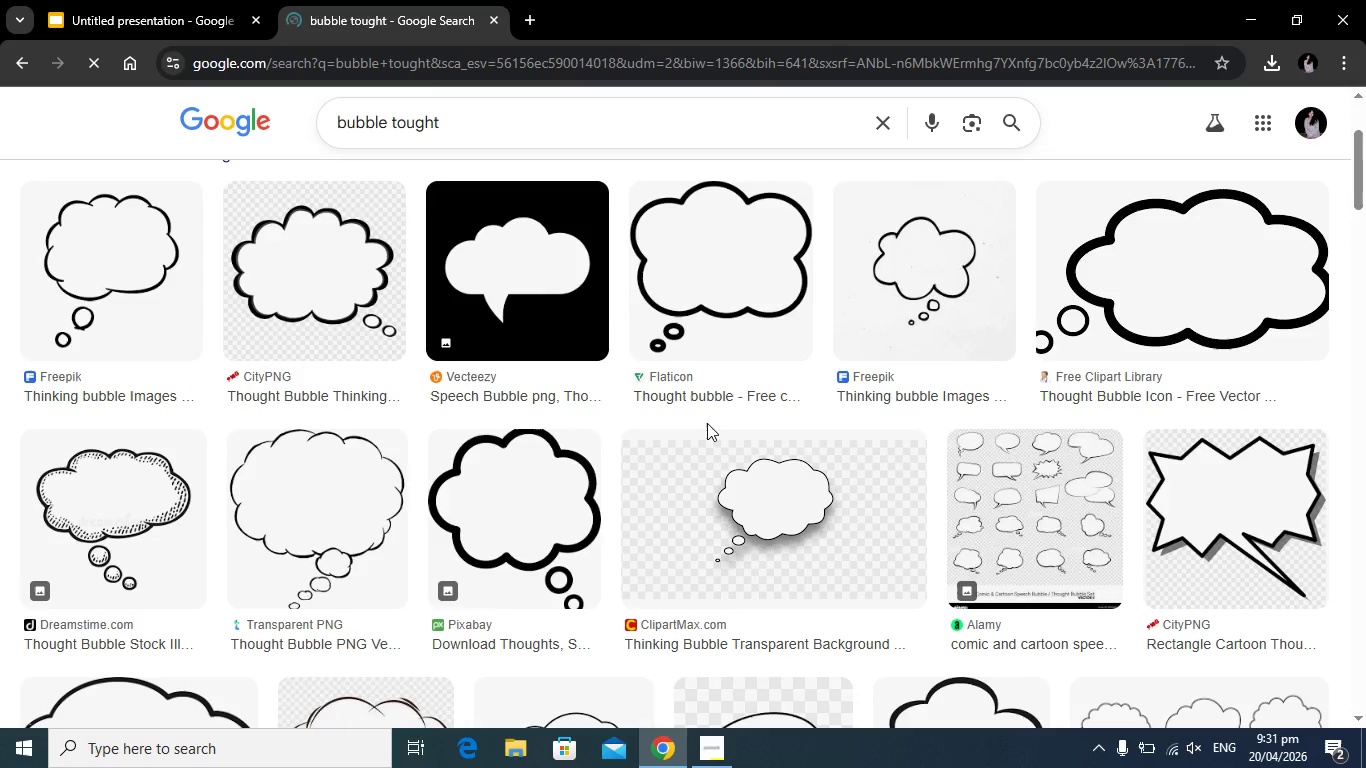 
right_click([1012, 363])
 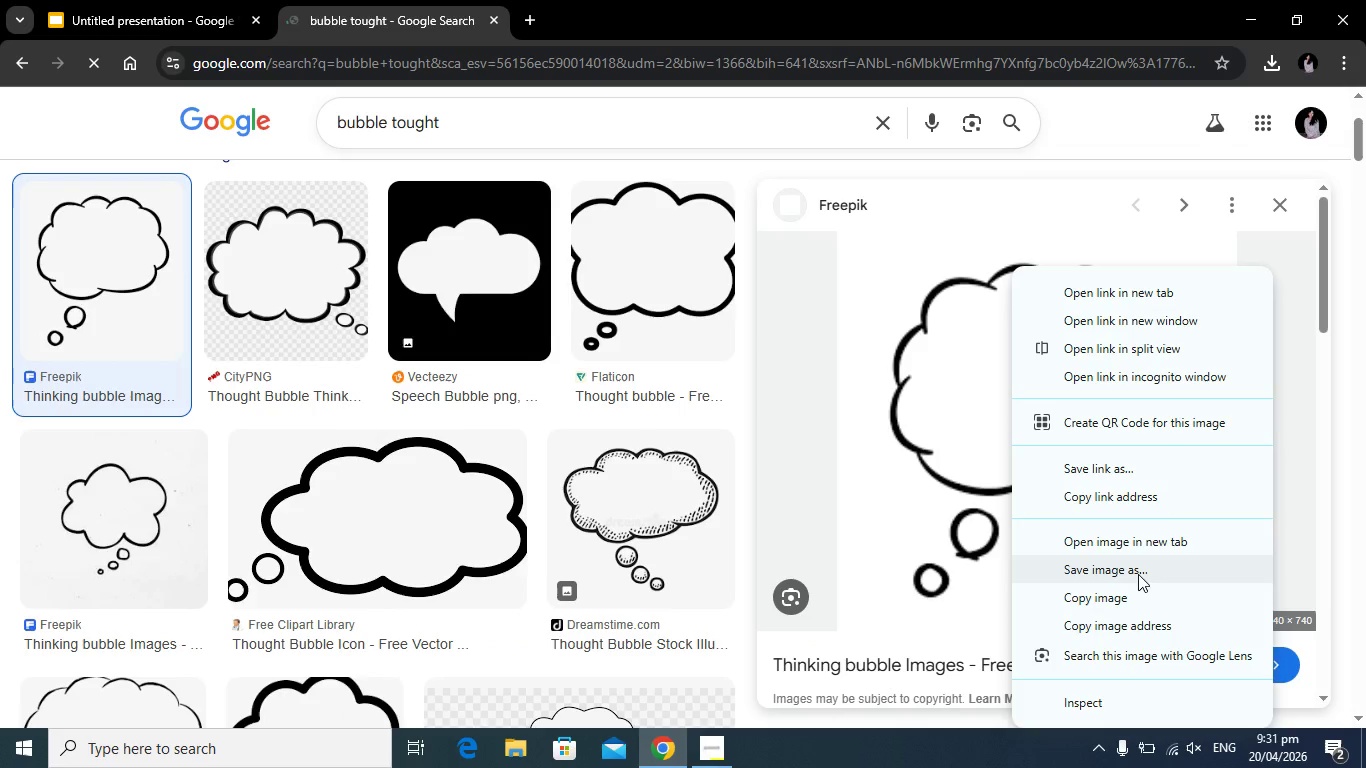 
left_click([1138, 574])
 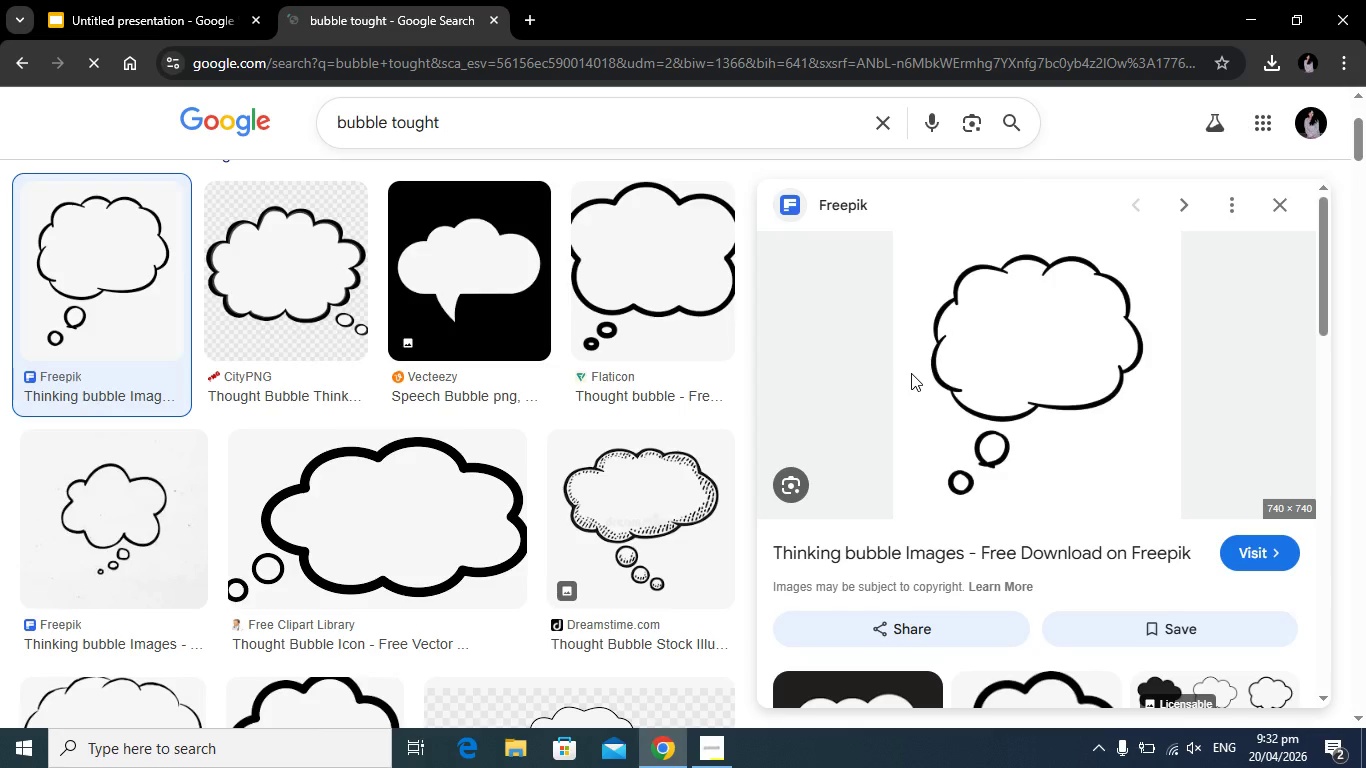 
wait(27.28)
 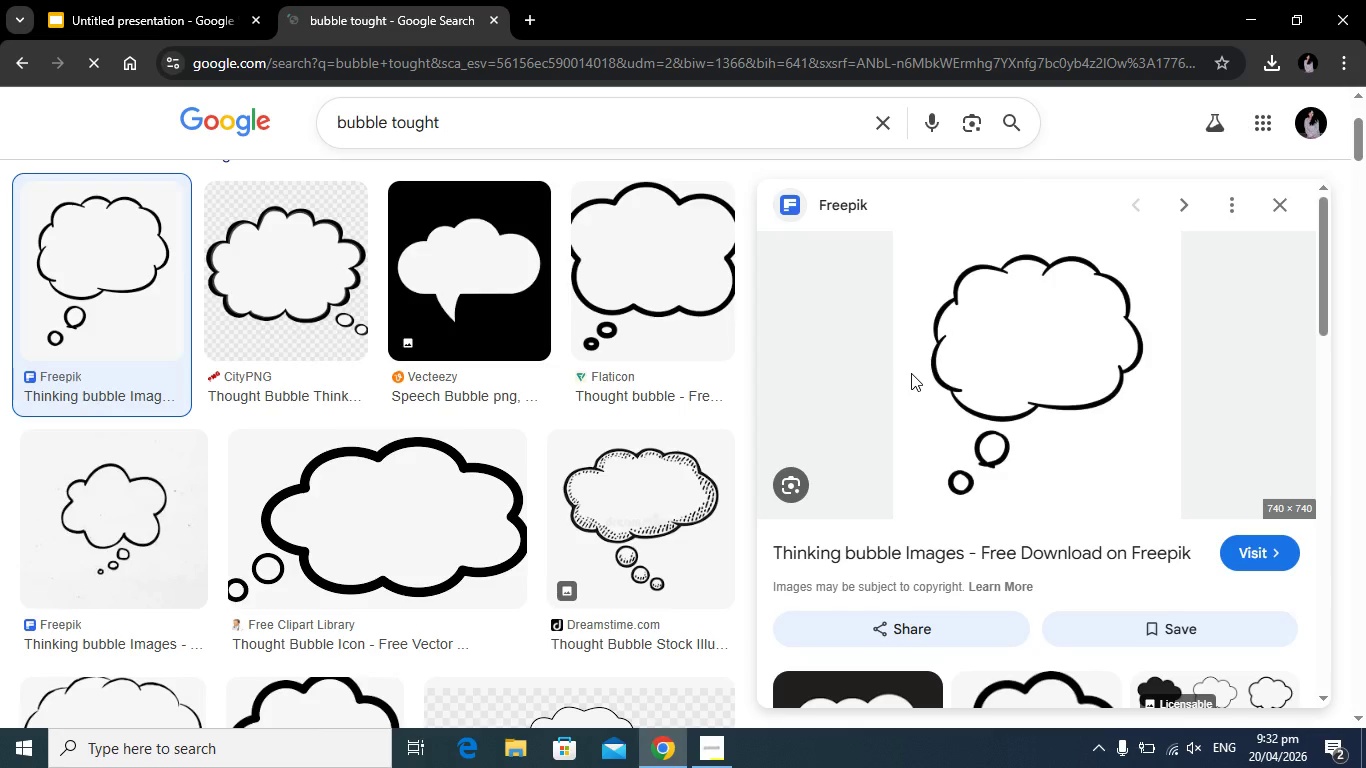 
left_click([494, 446])
 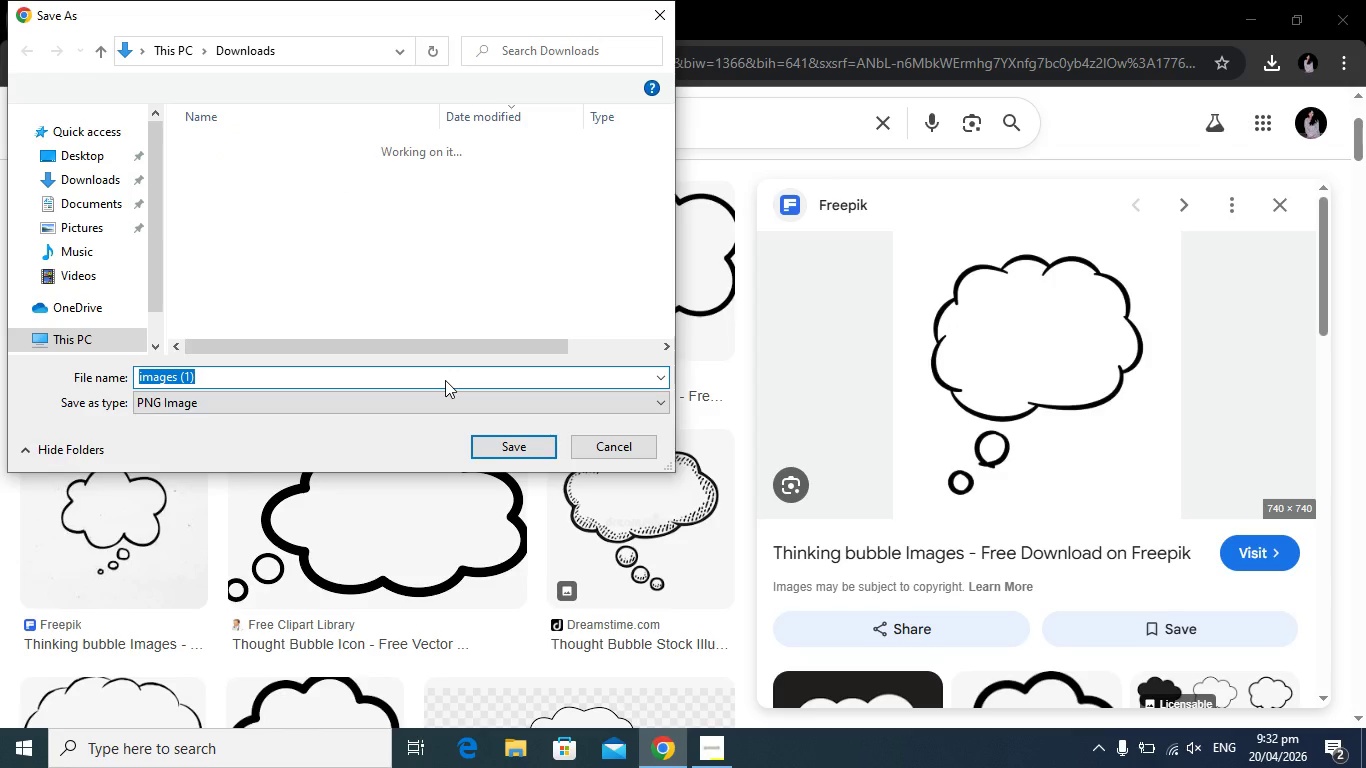 
right_click([986, 329])
 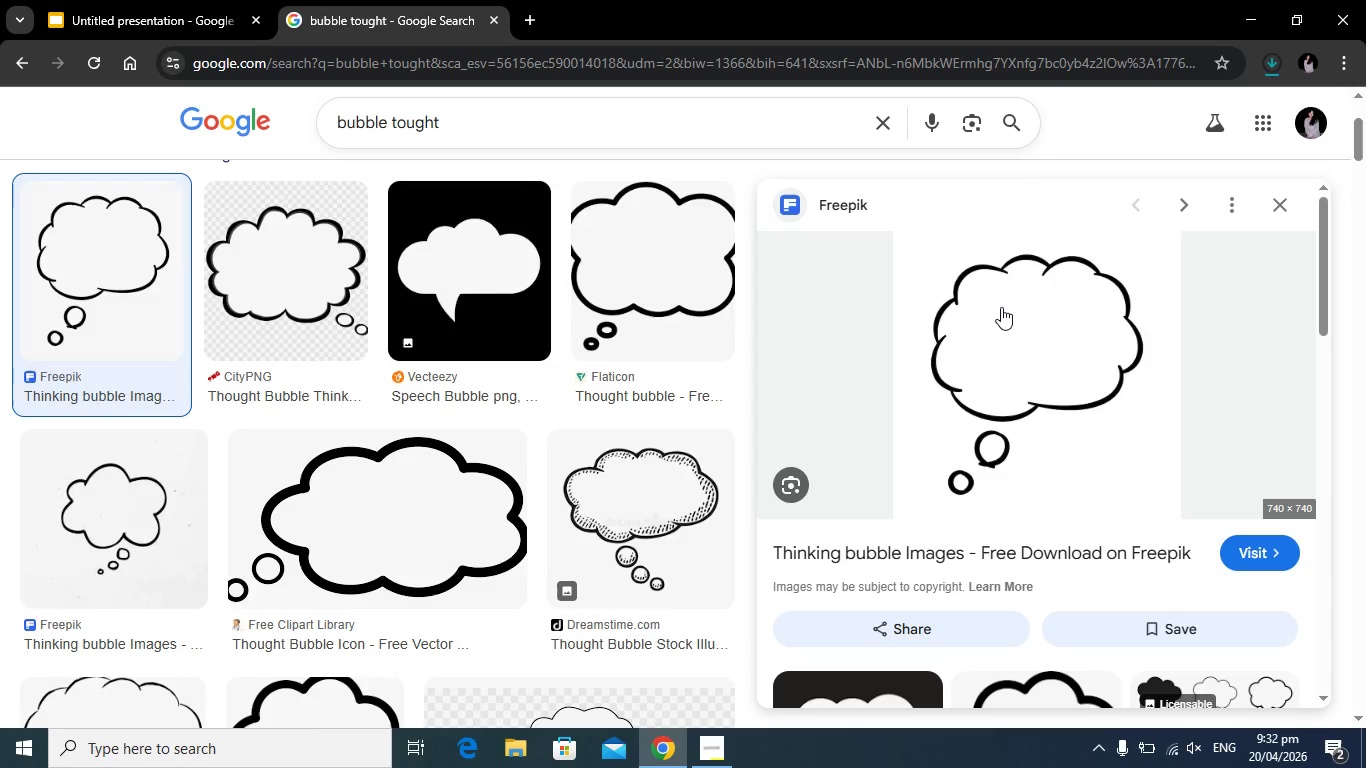 
right_click([1068, 355])
 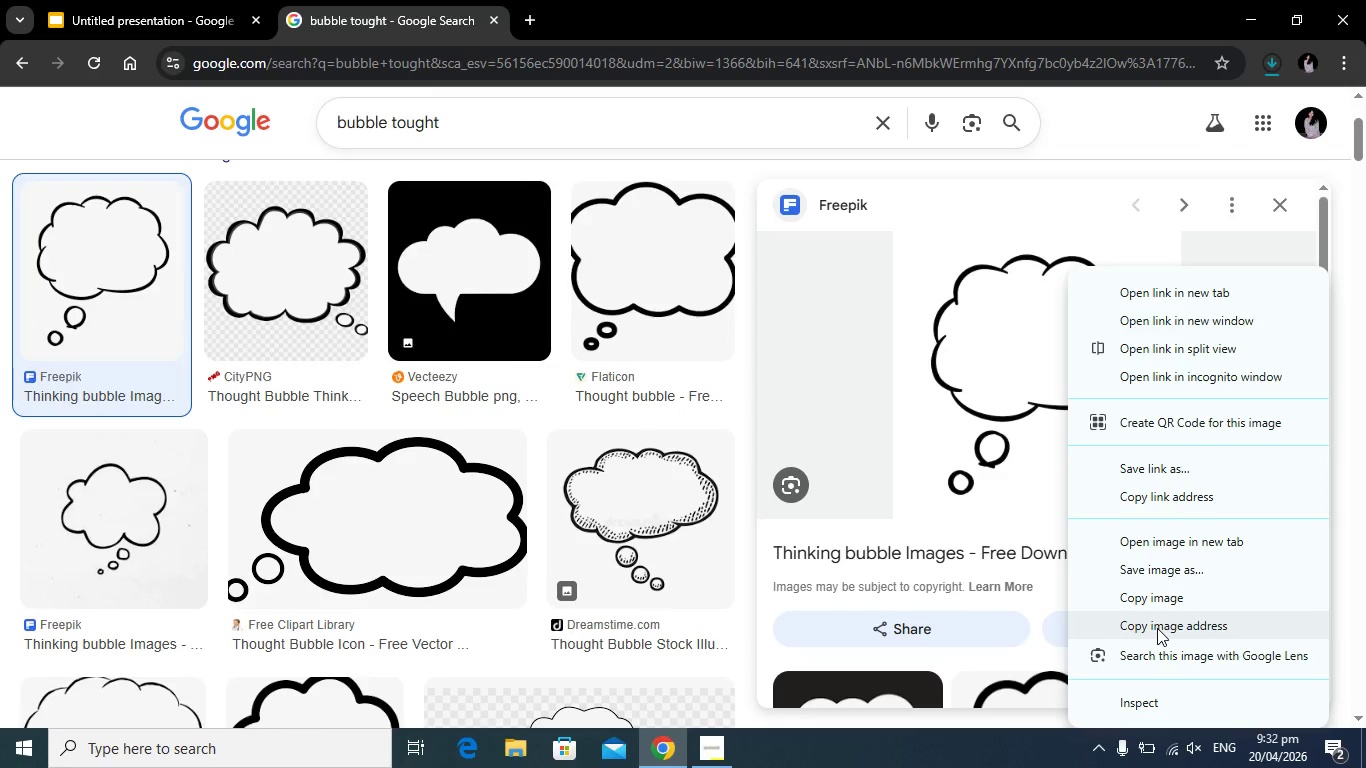 
left_click([1160, 631])
 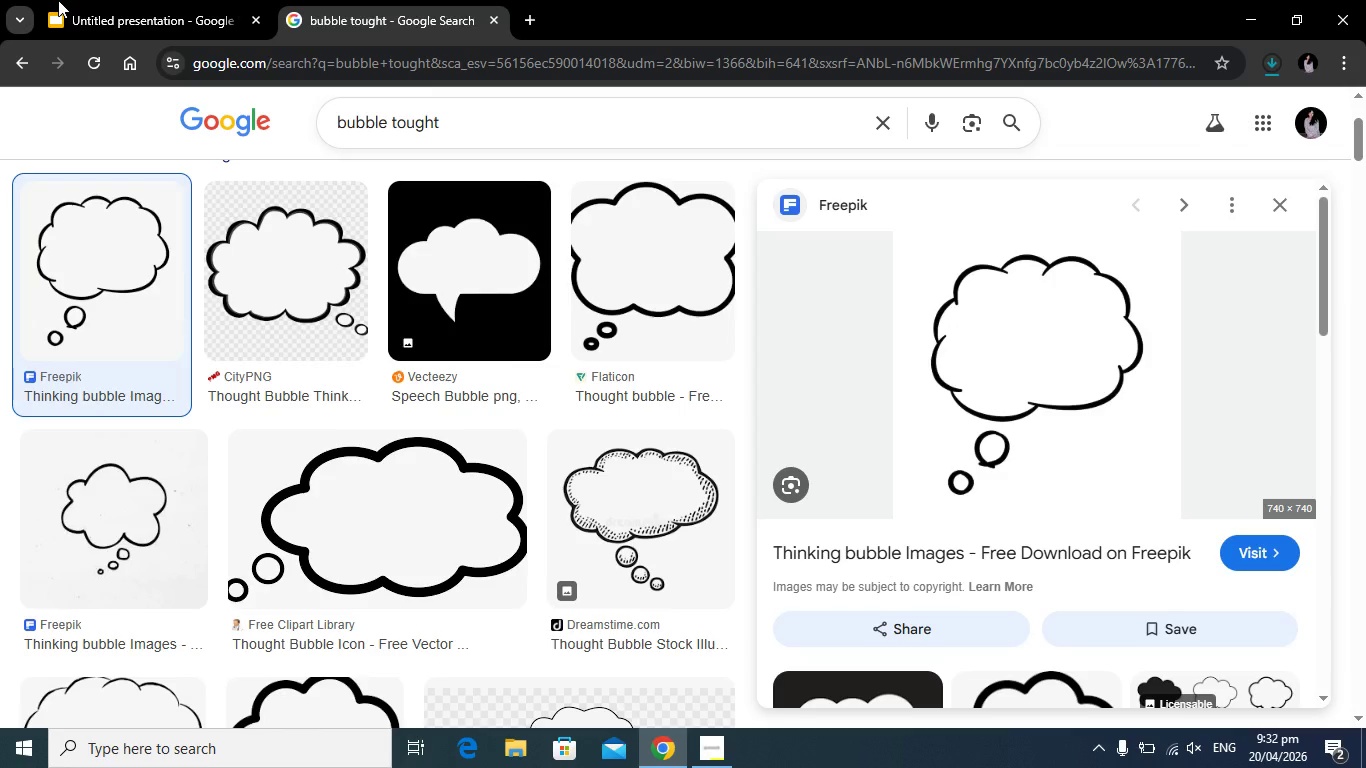 
left_click([619, 500])
 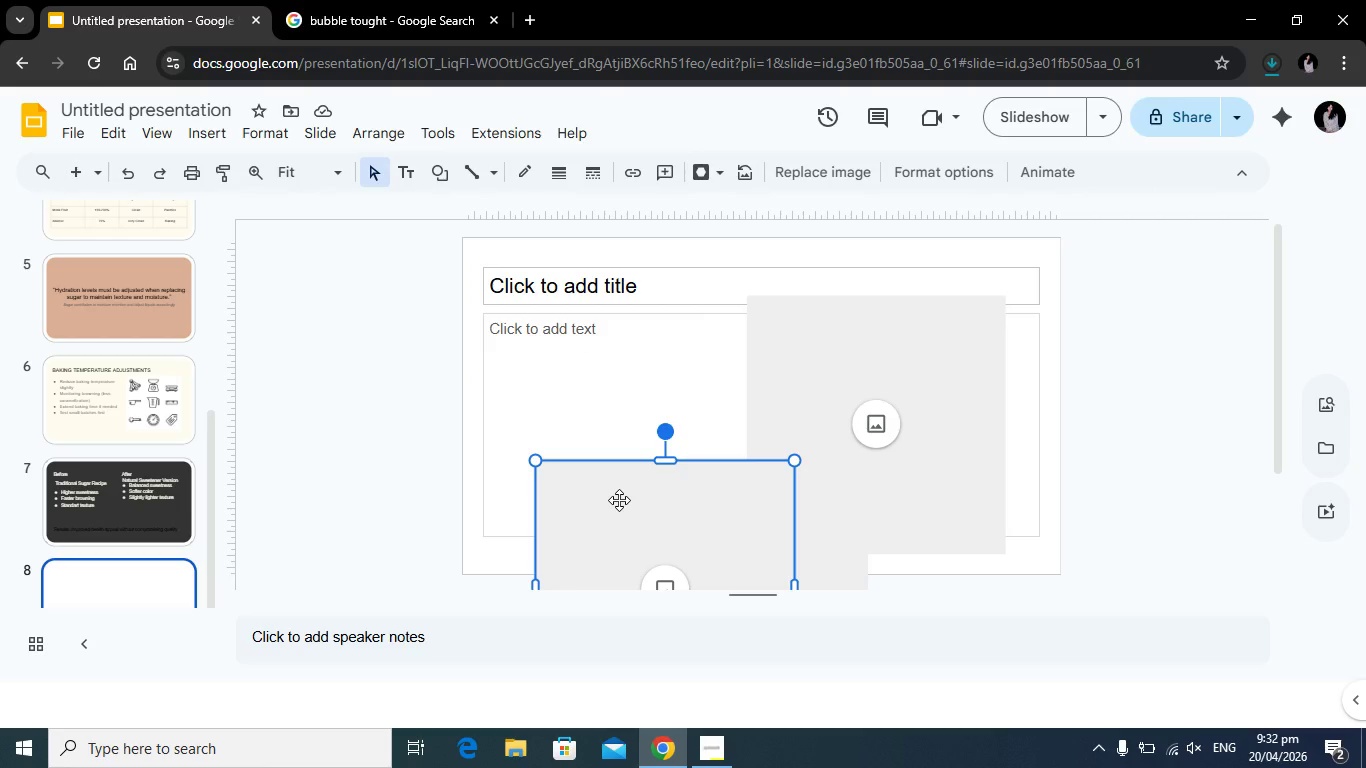 
key(Backspace)
 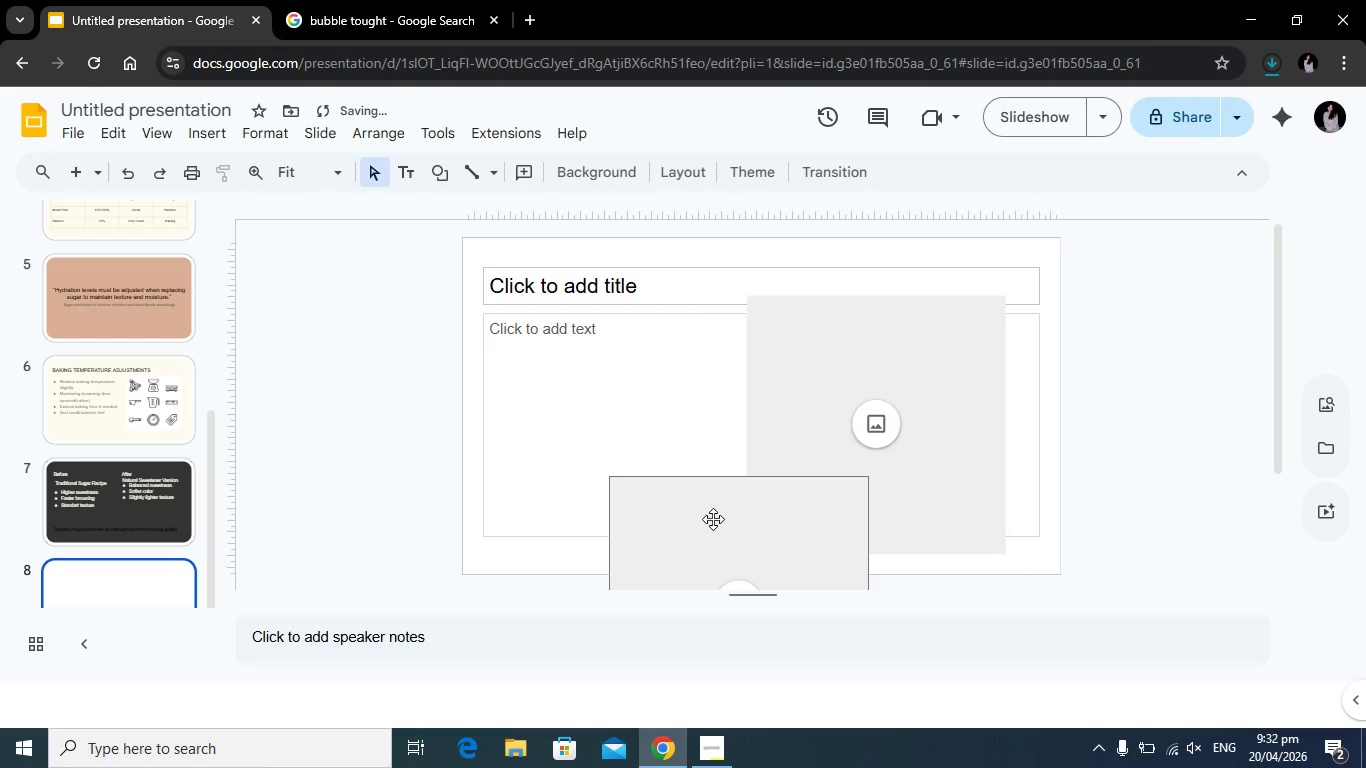 
left_click([713, 519])
 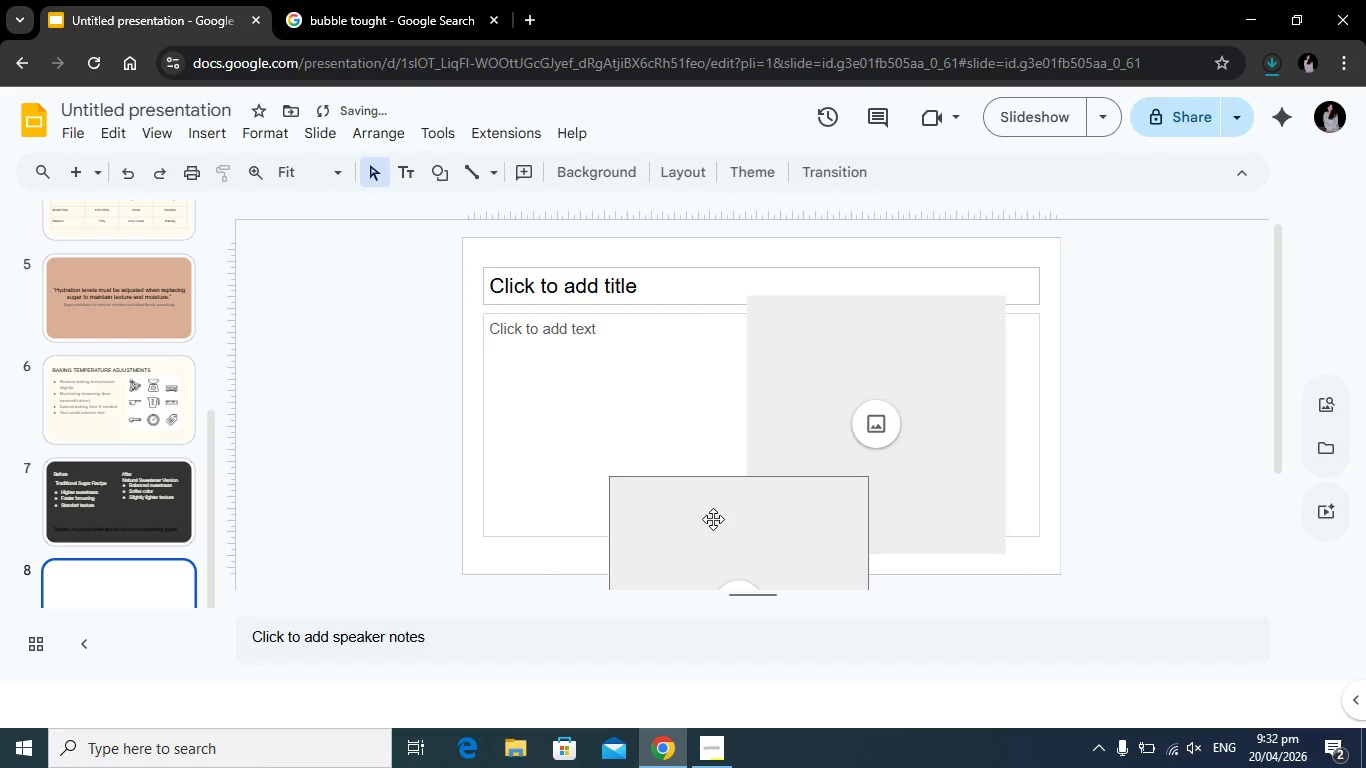 
key(Backspace)
 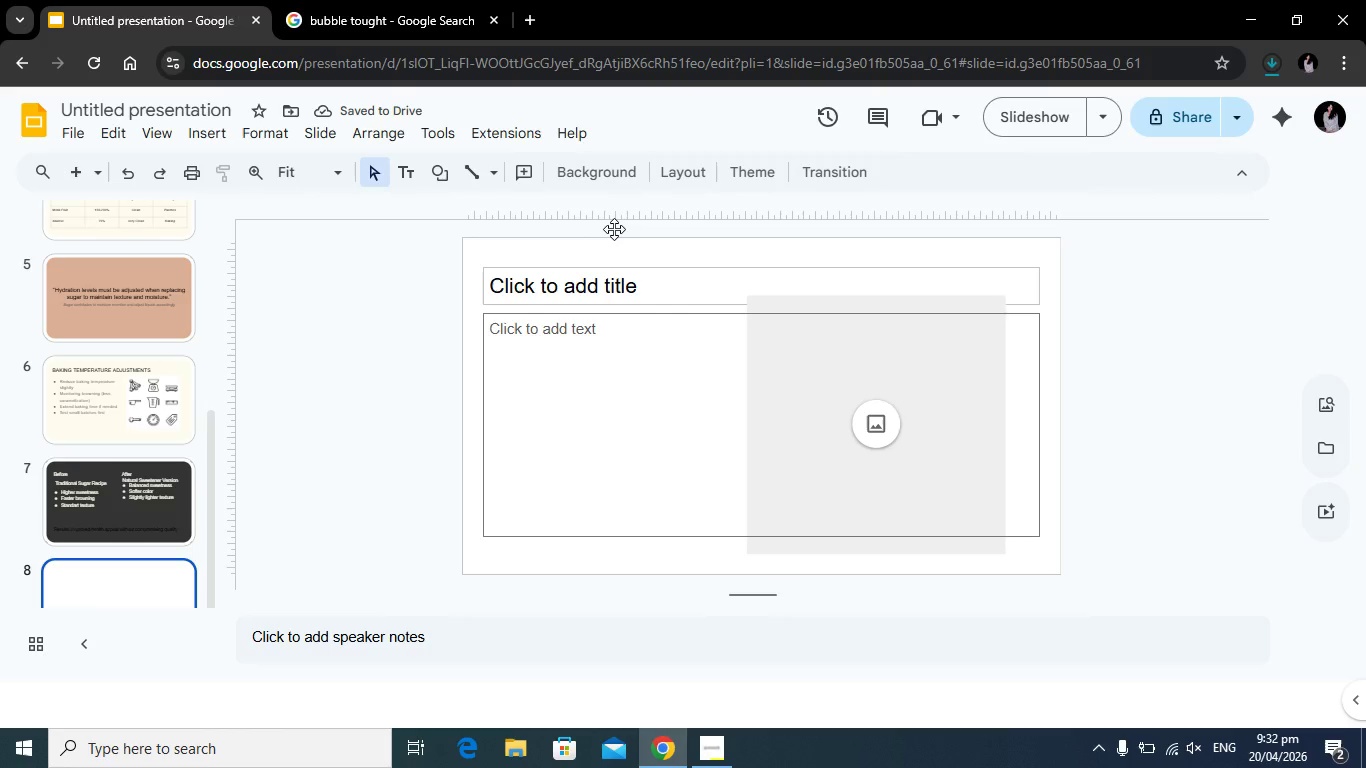 
left_click([611, 173])
 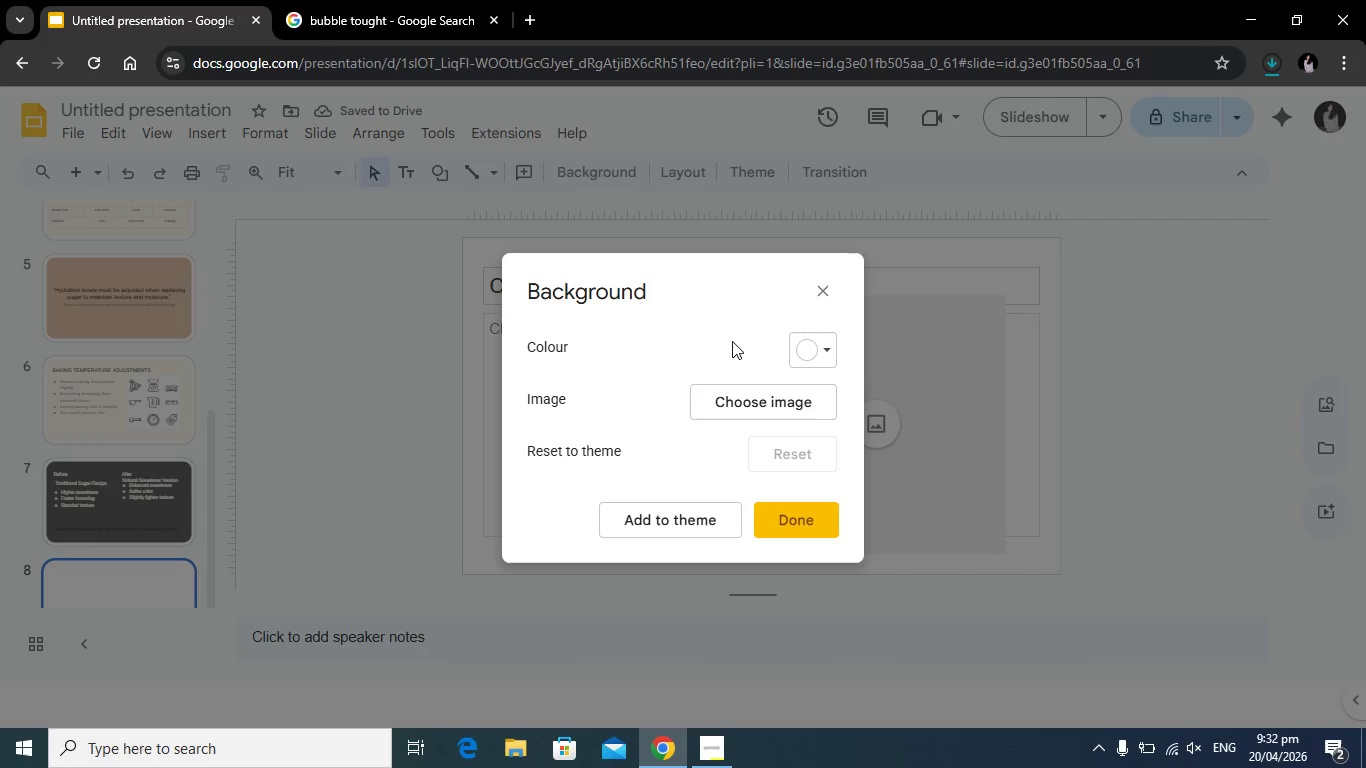 
left_click([816, 353])
 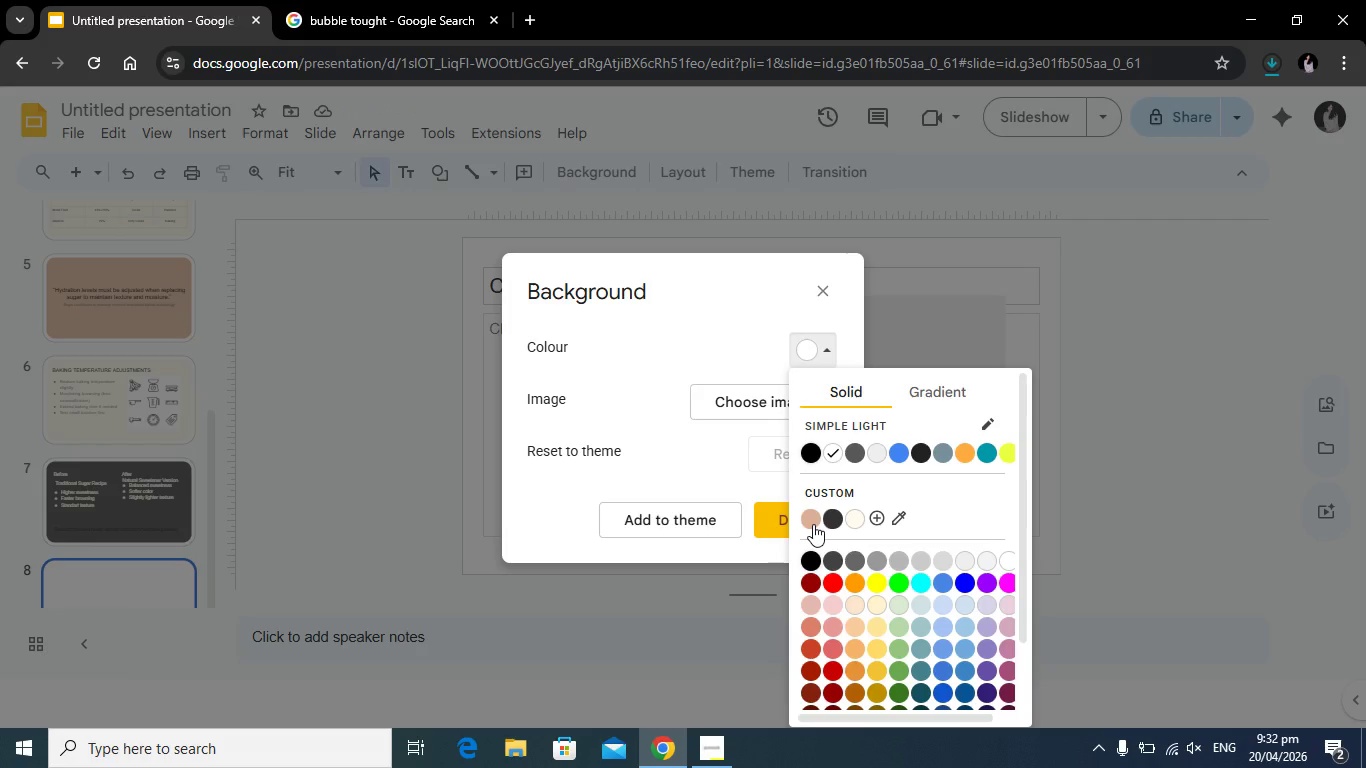 
left_click([813, 524])
 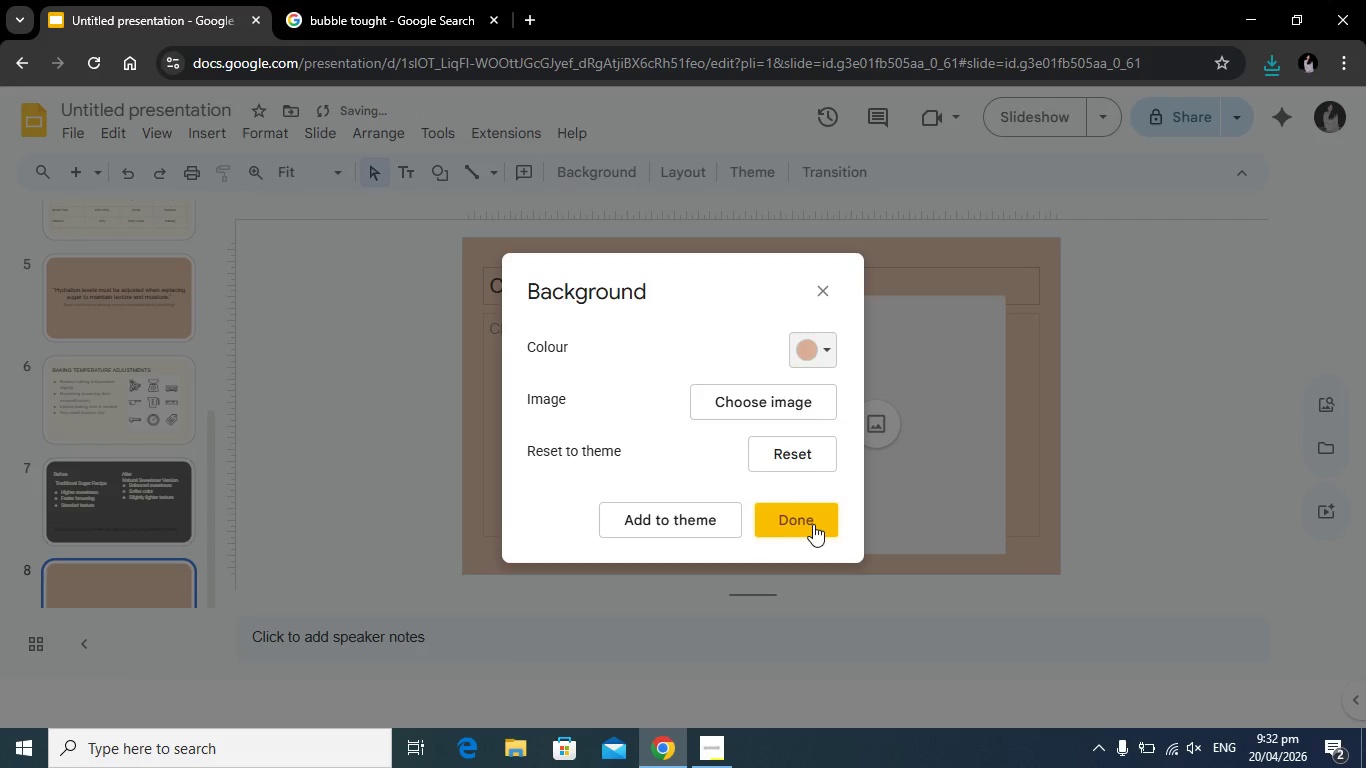 
left_click([780, 524])
 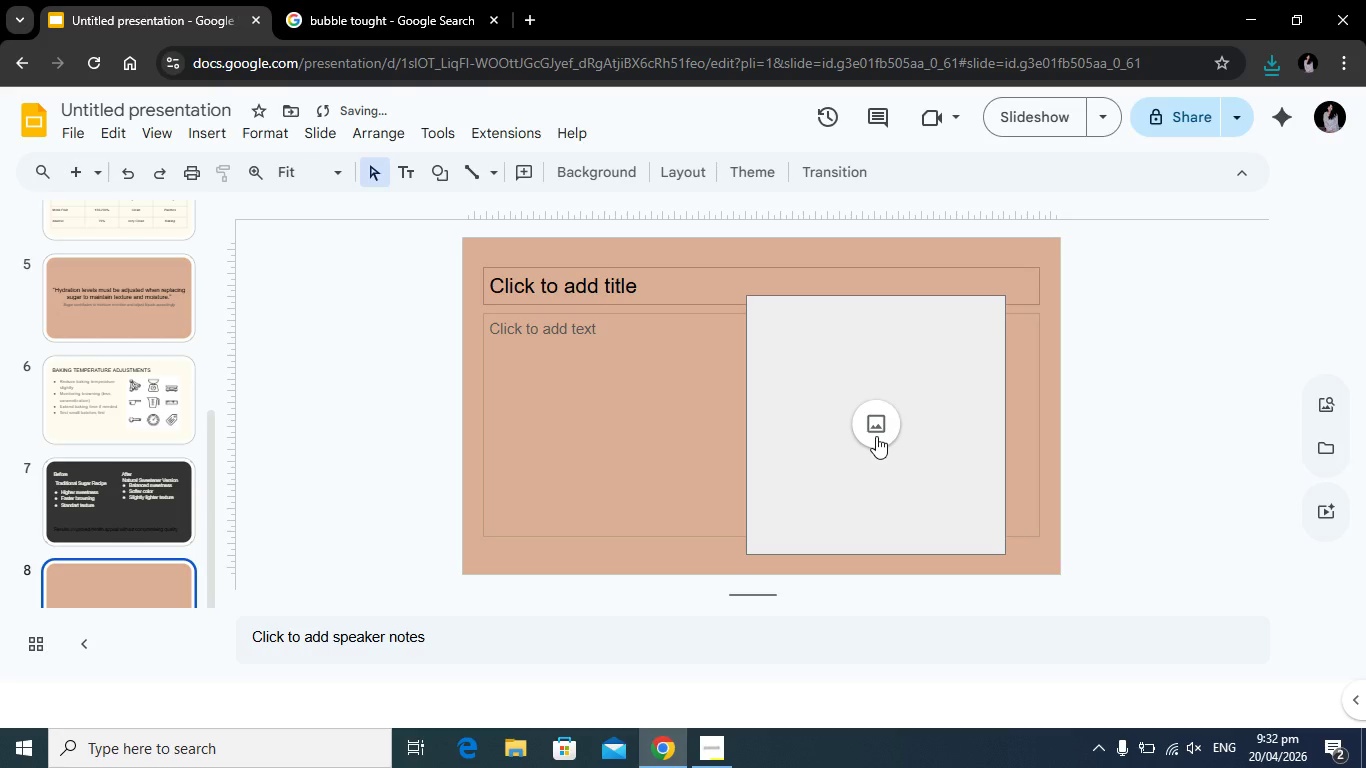 
left_click([876, 435])
 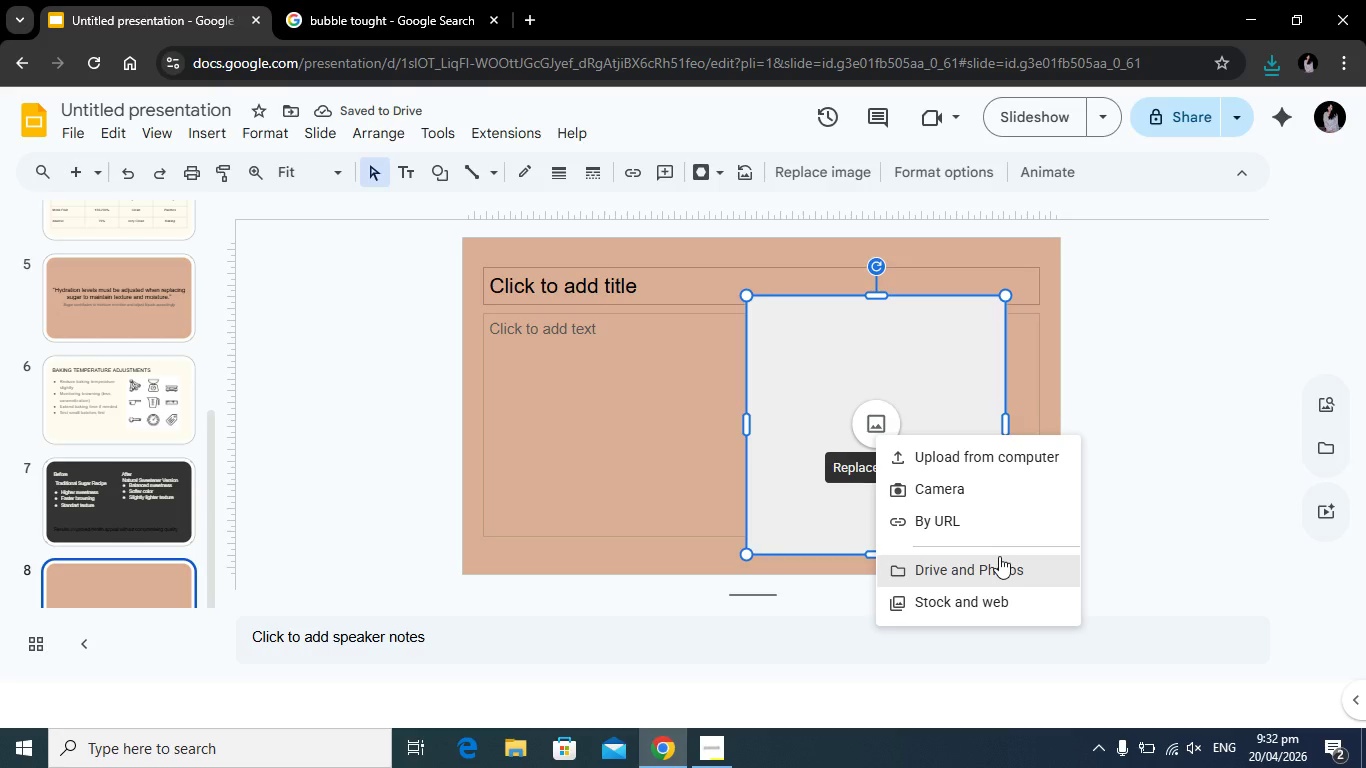 
left_click([1004, 529])
 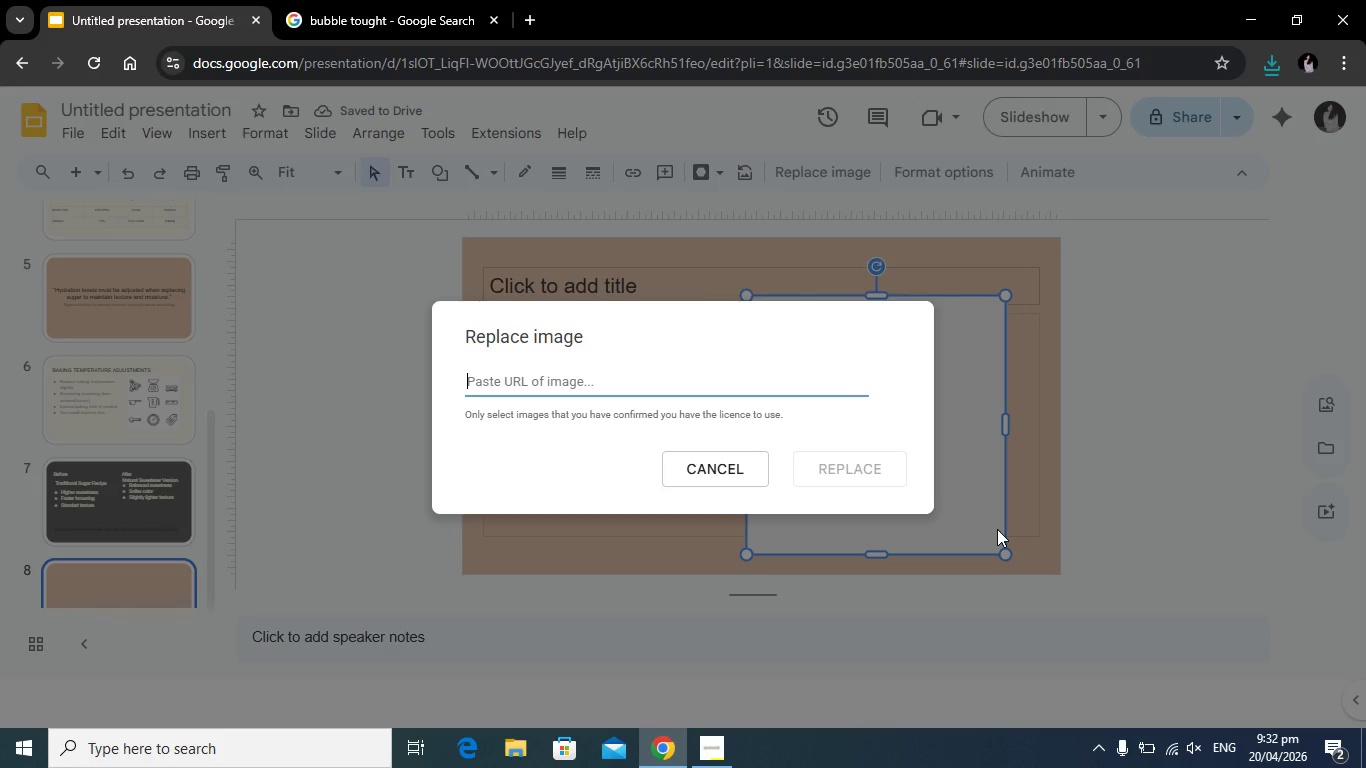 
left_click([696, 387])
 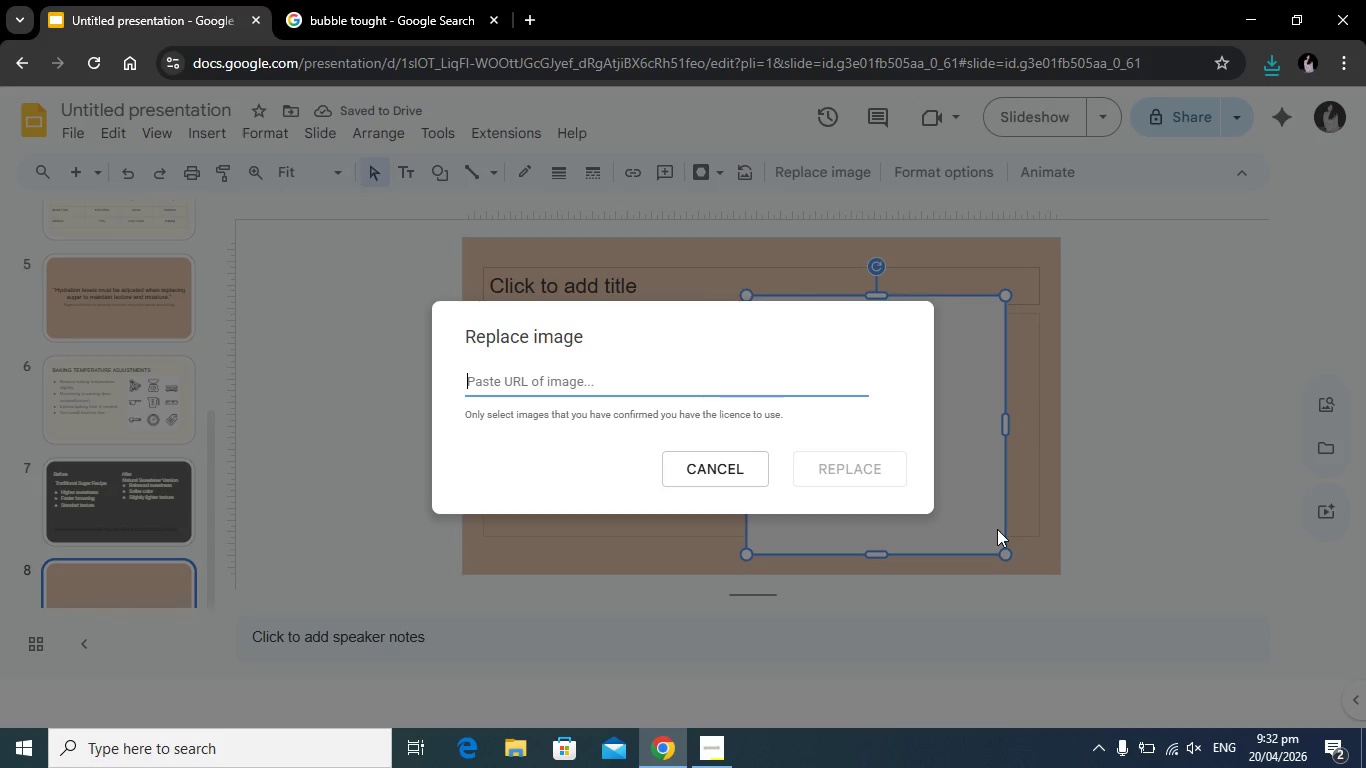 
right_click([696, 387])
 